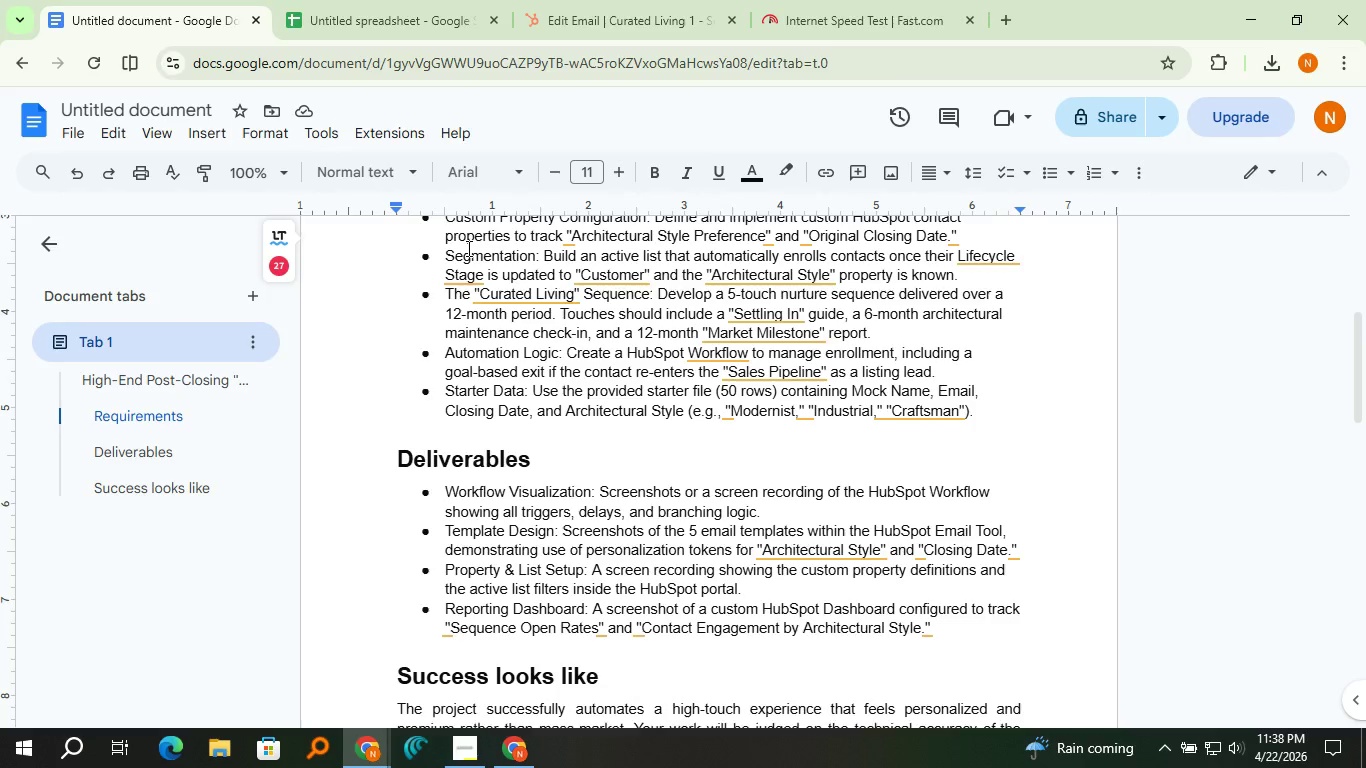 
scroll: coordinate [521, 278], scroll_direction: up, amount: 4.0
 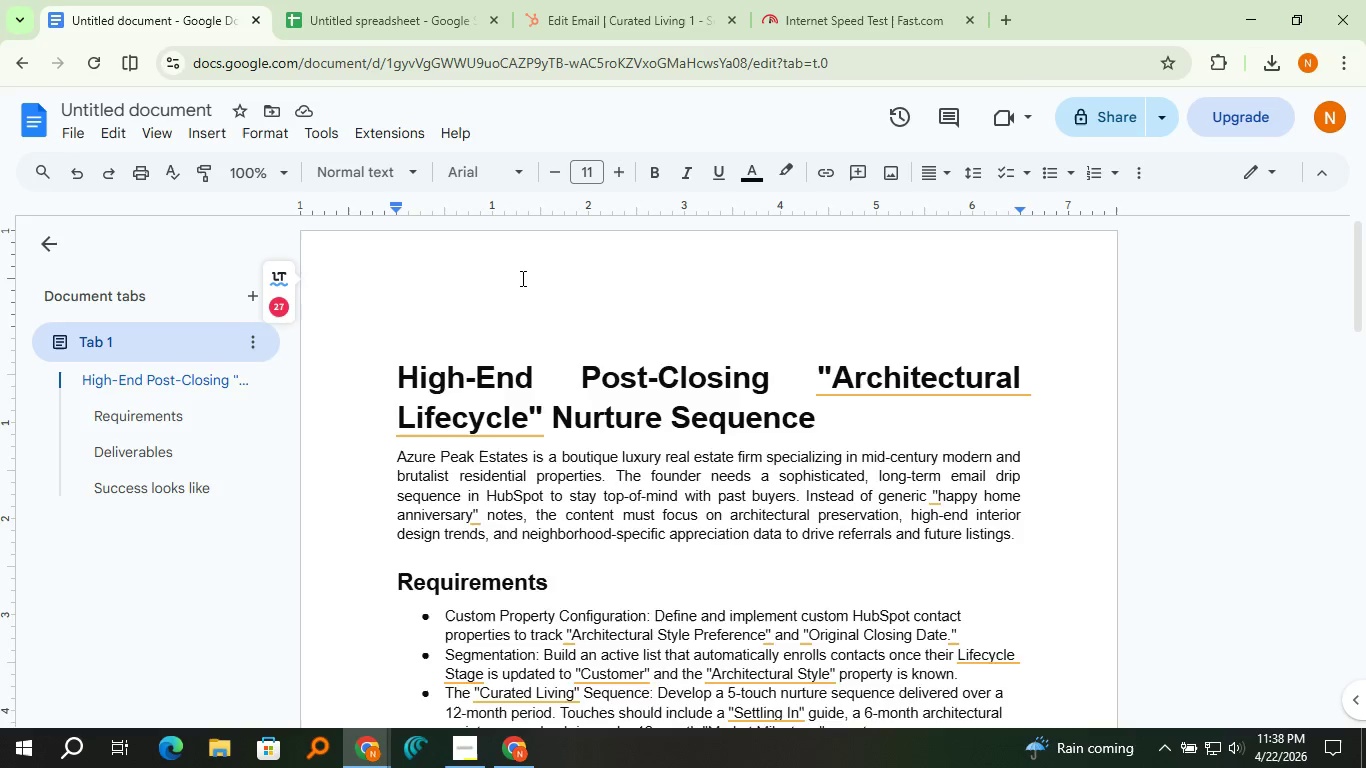 
scroll: coordinate [521, 278], scroll_direction: down, amount: 1.0
 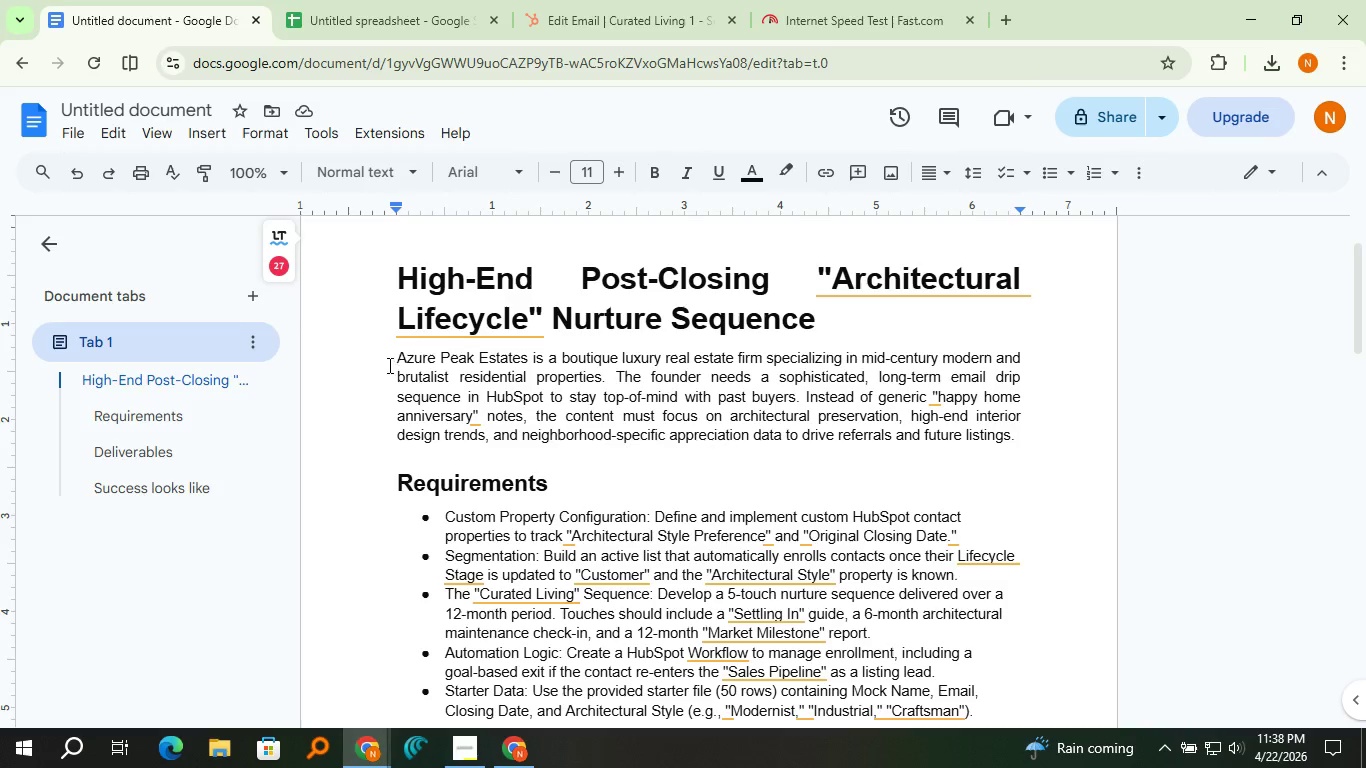 
left_click_drag(start_coordinate=[388, 364], to_coordinate=[527, 365])
 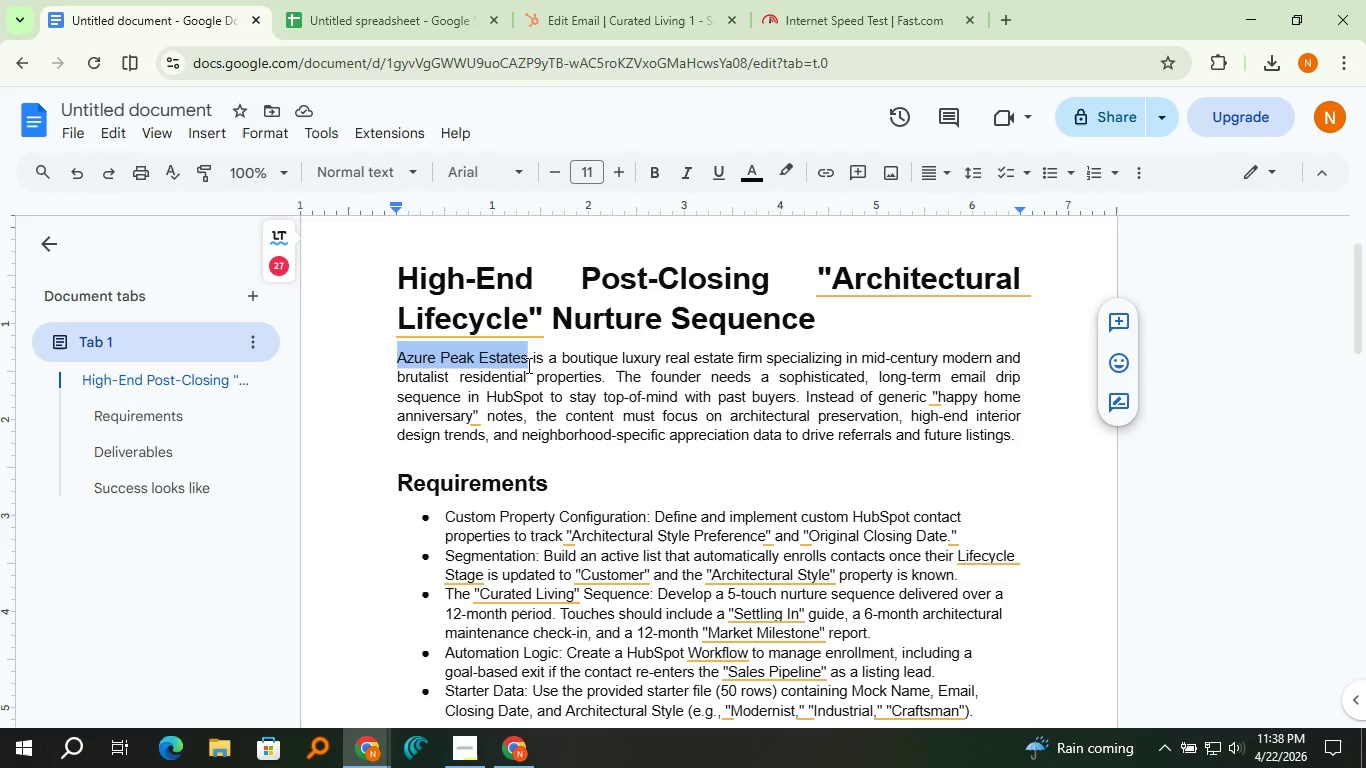 
key(Control+C)
 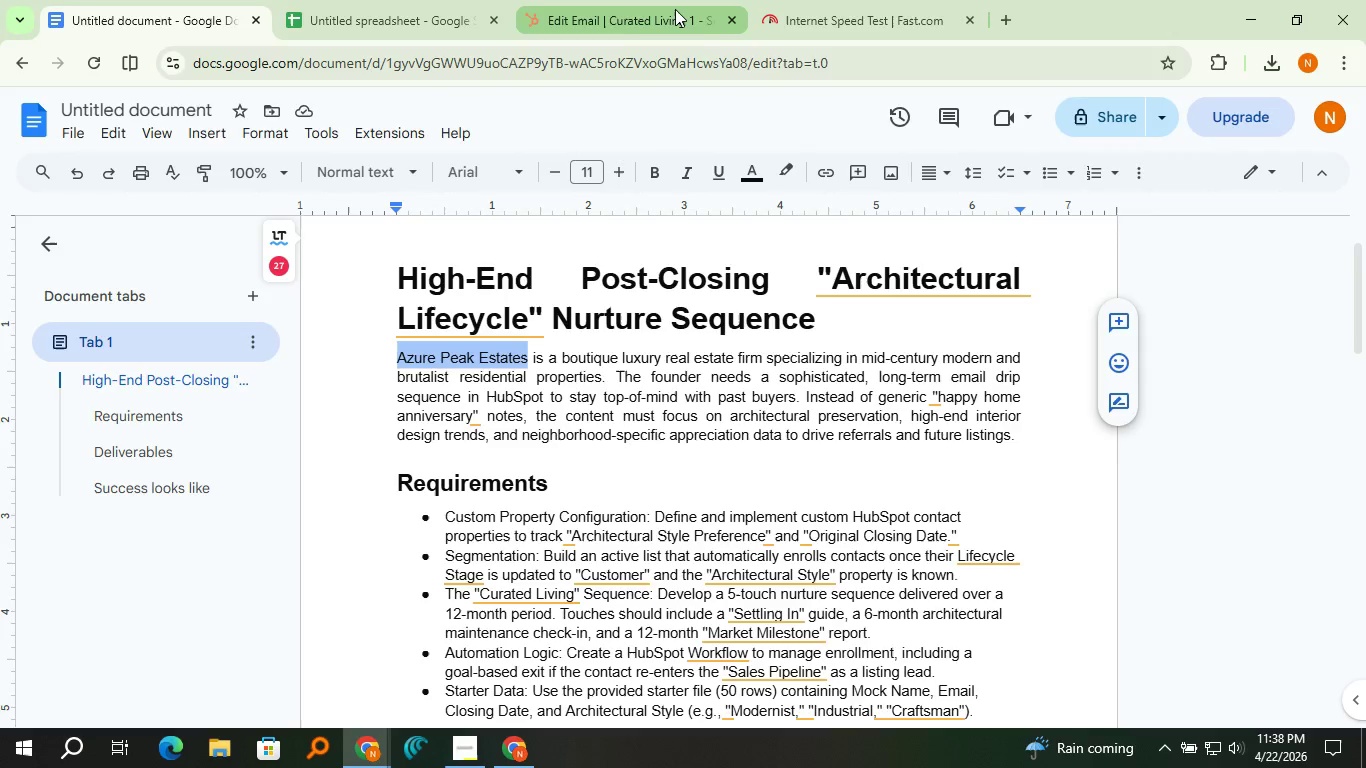 
left_click([675, 9])
 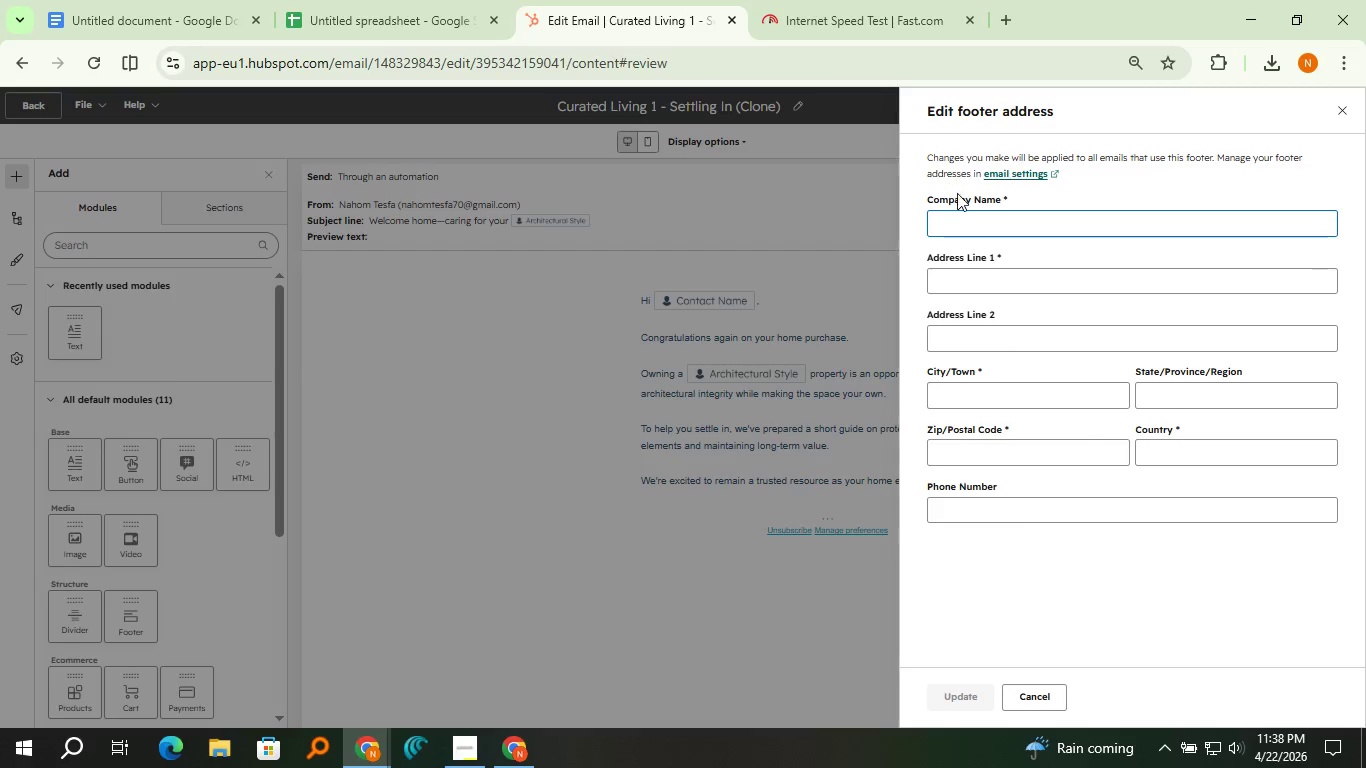 
key(Control+V)
 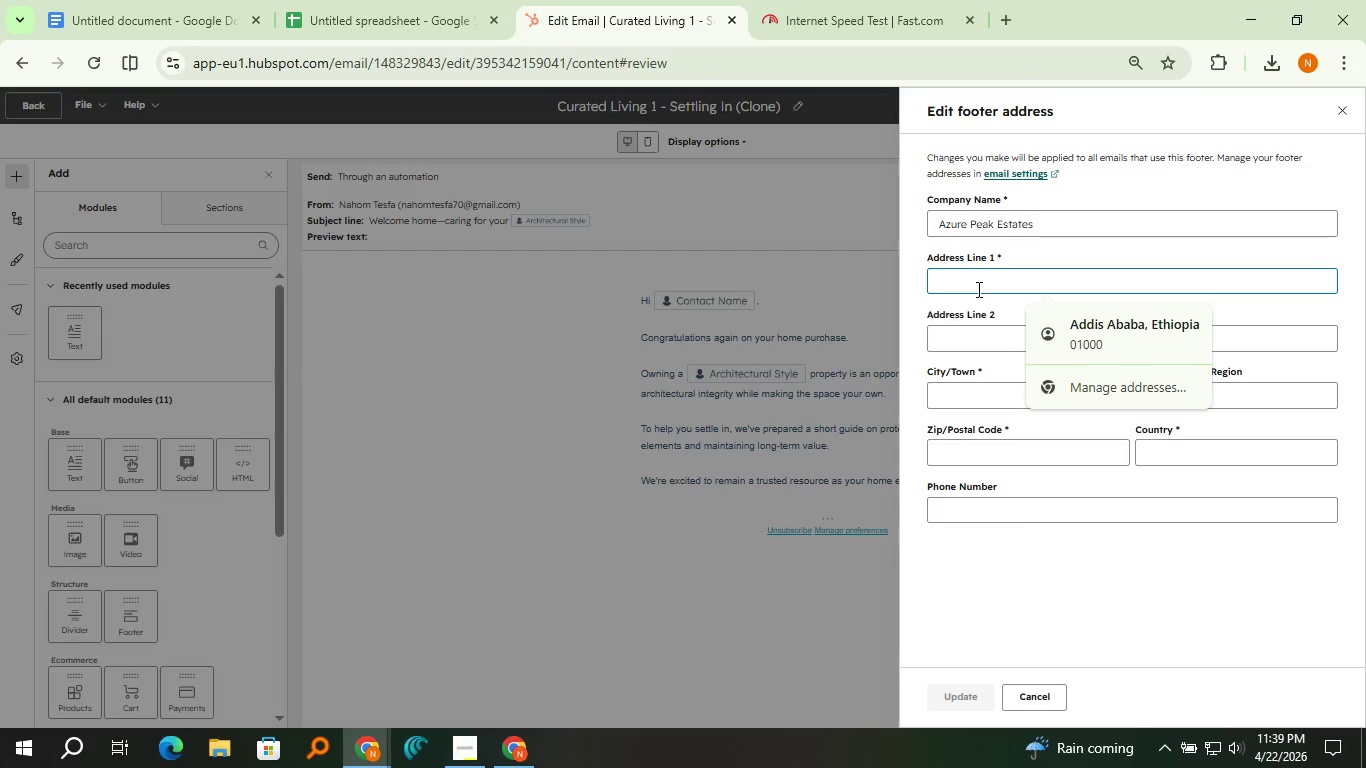 
type(New York)
 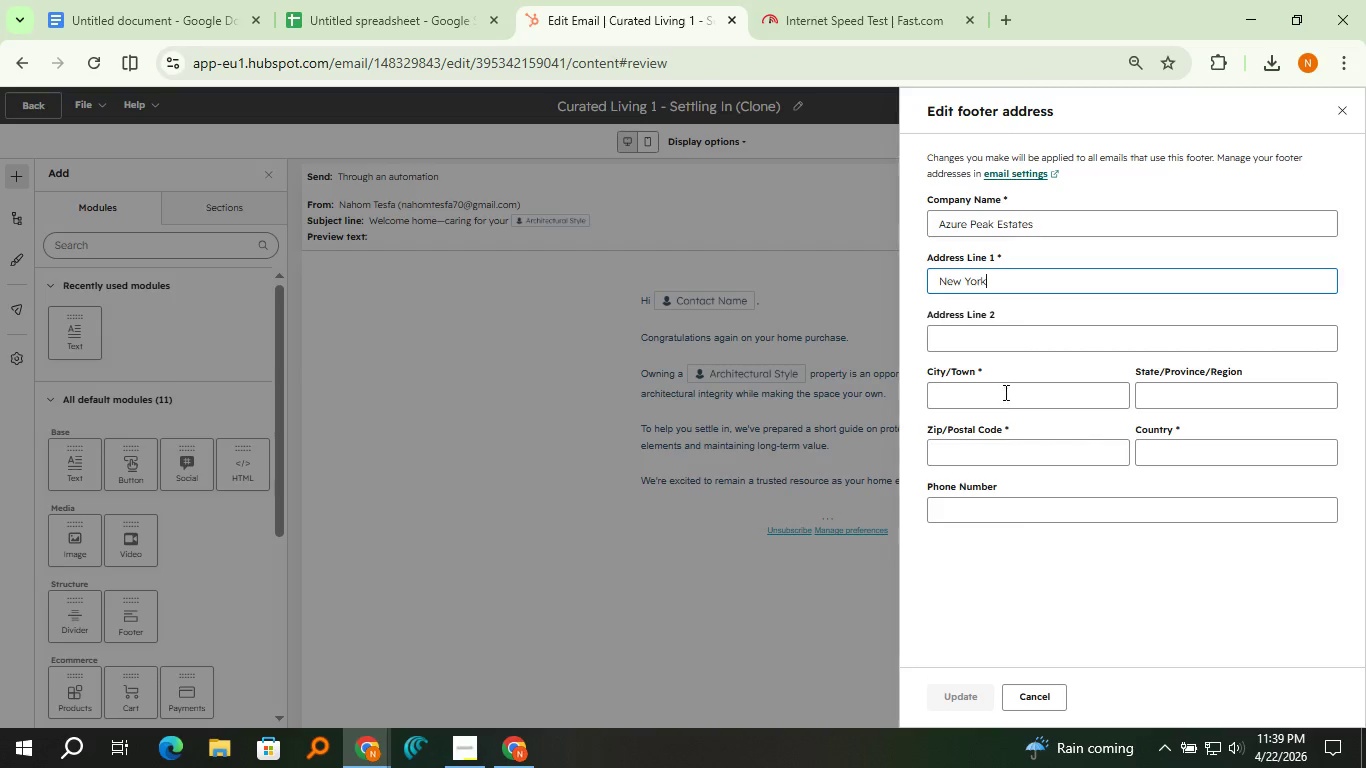 
left_click([1006, 389])
 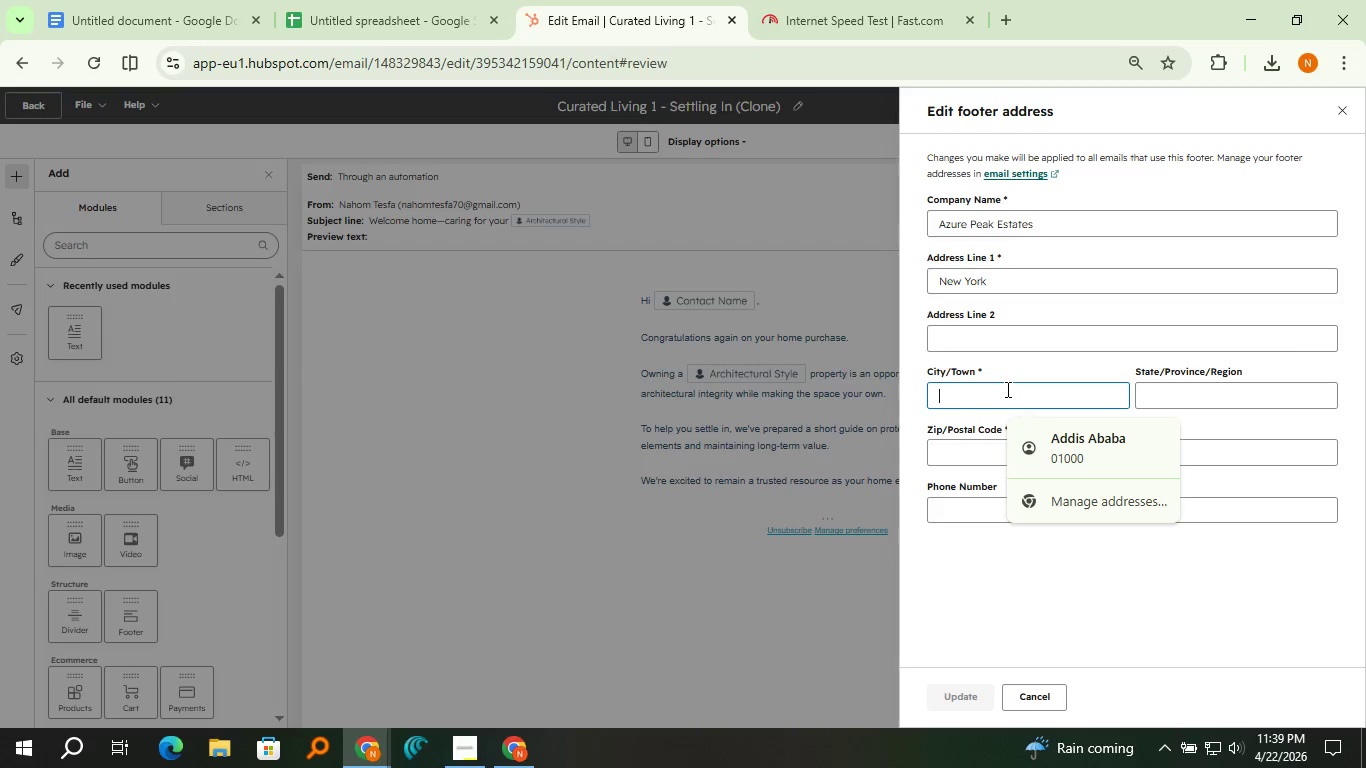 
hold_key(key=ShiftLeft, duration=0.42)
 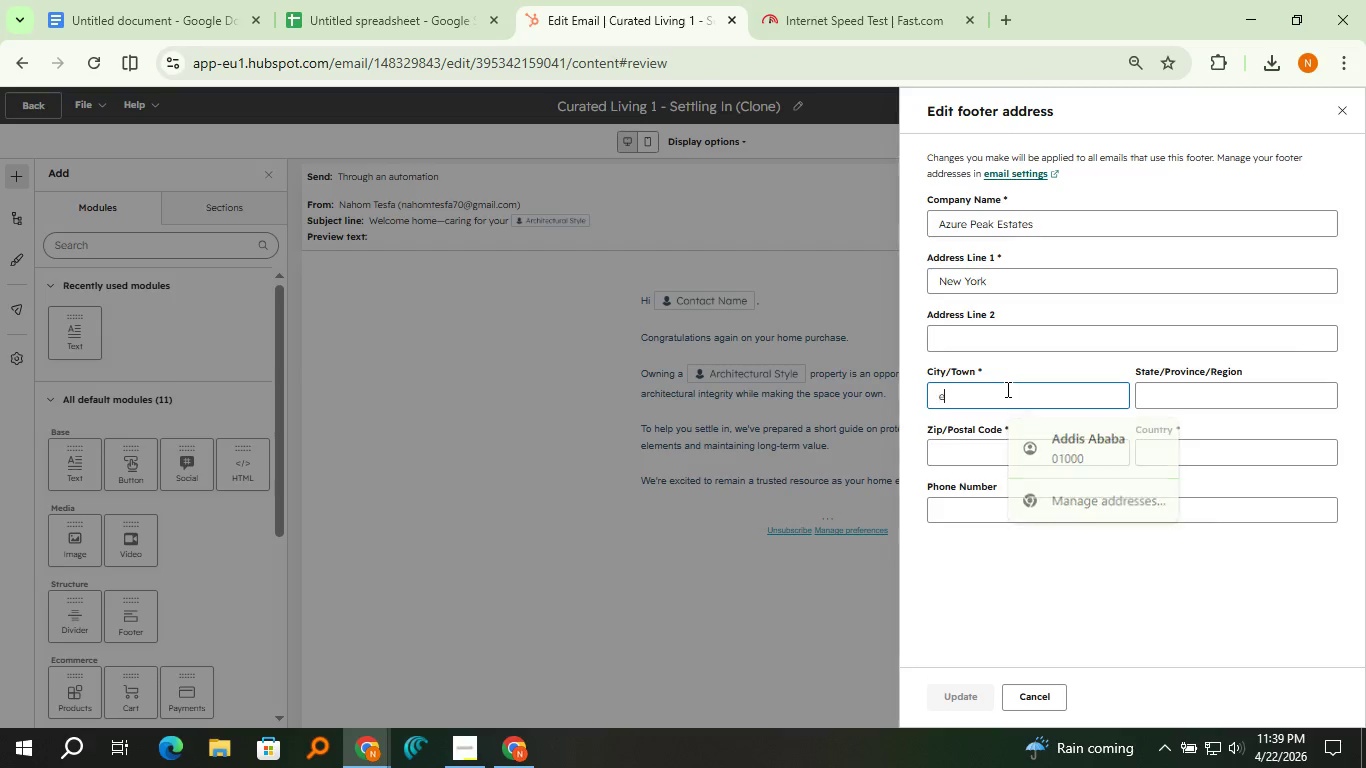 
hold_key(key=E, duration=0.31)
 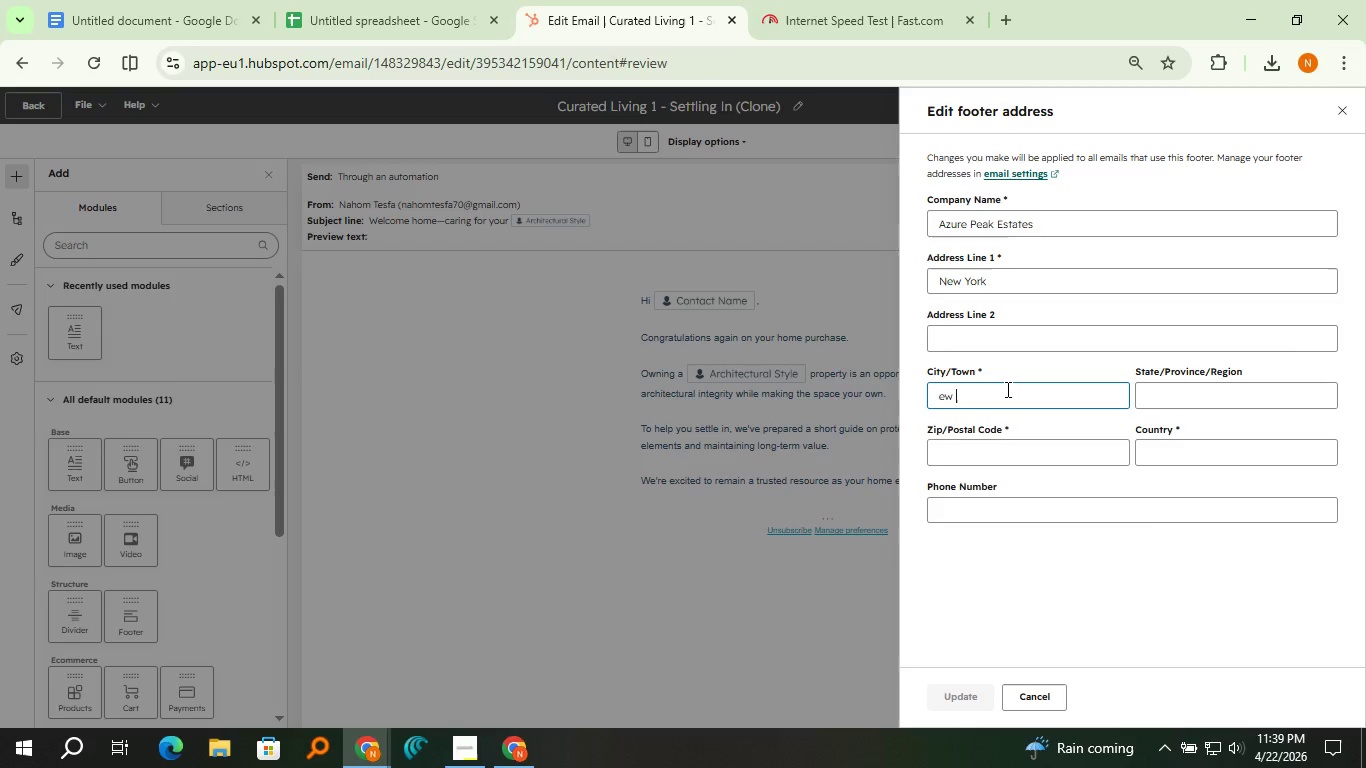 
type(w York)
 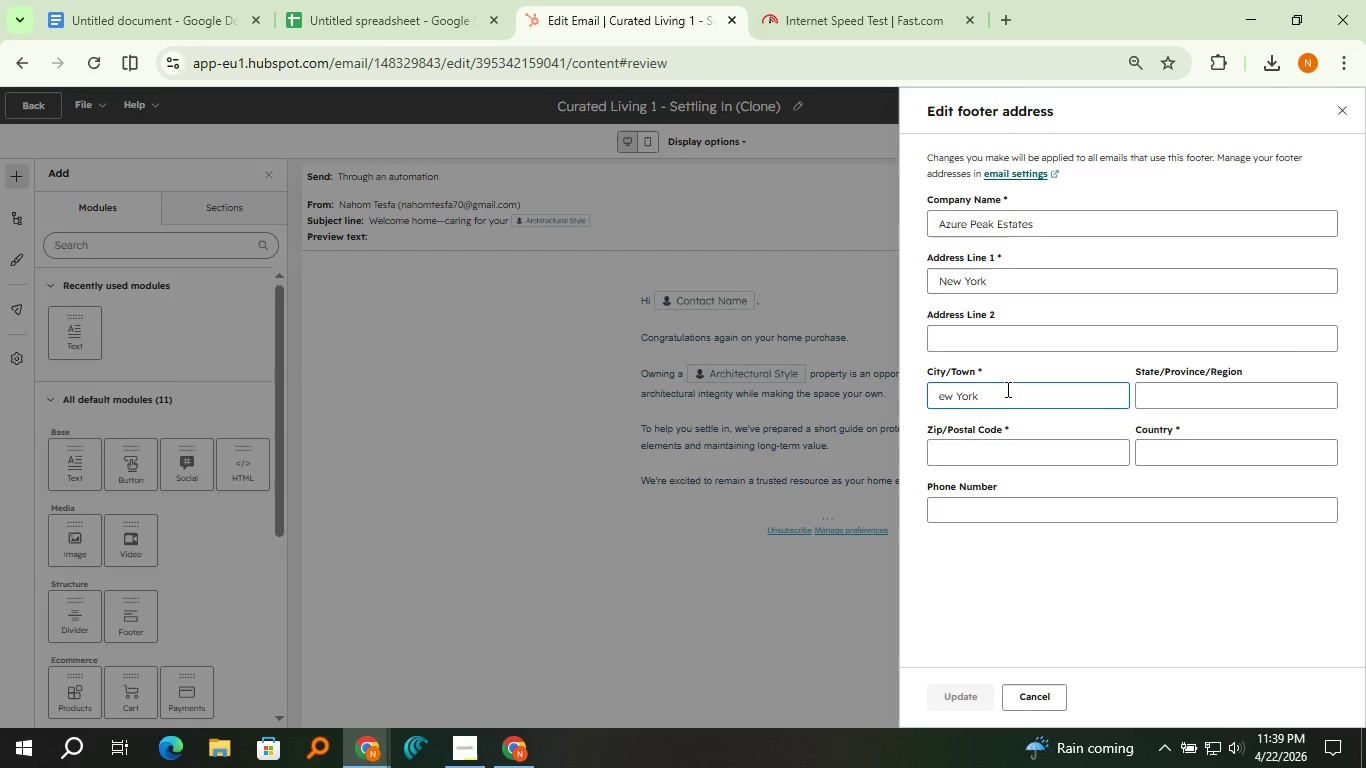 
hold_key(key=ArrowLeft, duration=0.8)
 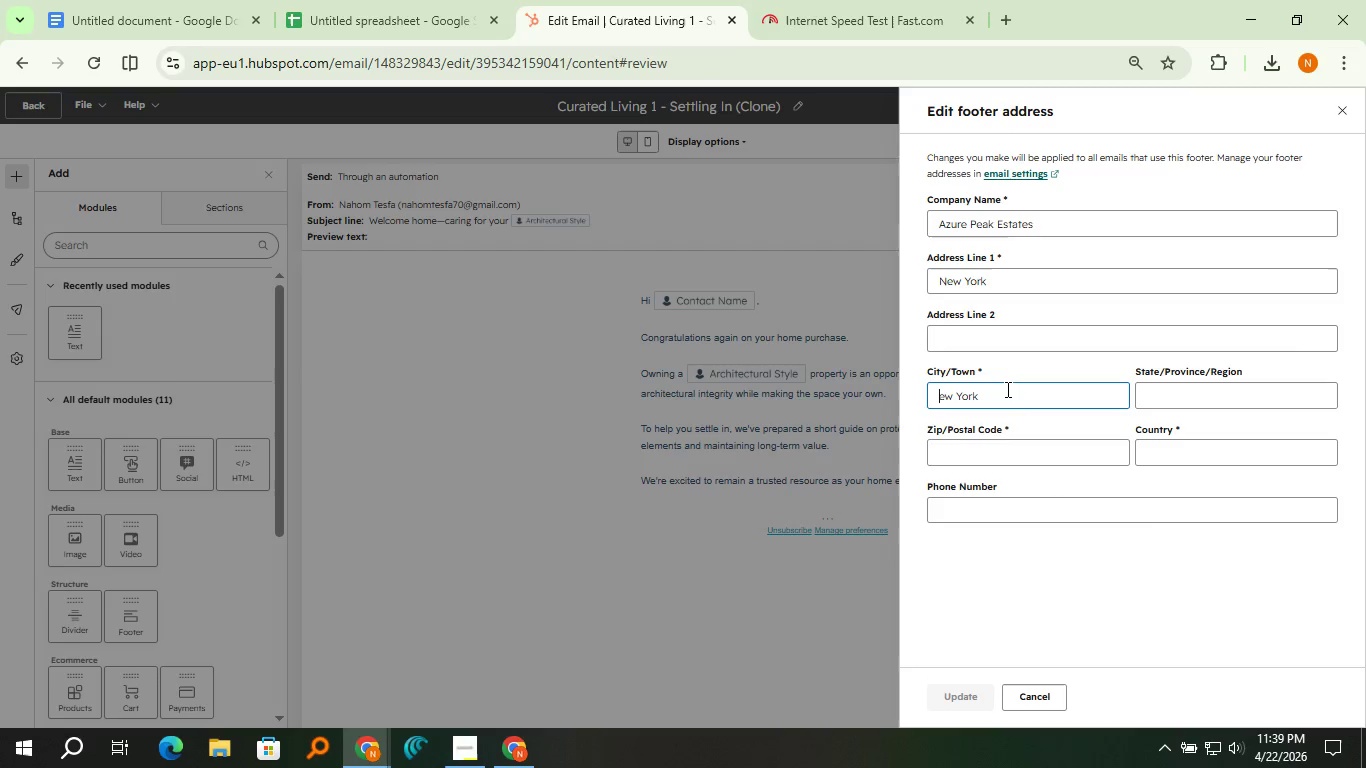 
hold_key(key=ShiftLeft, duration=0.31)
 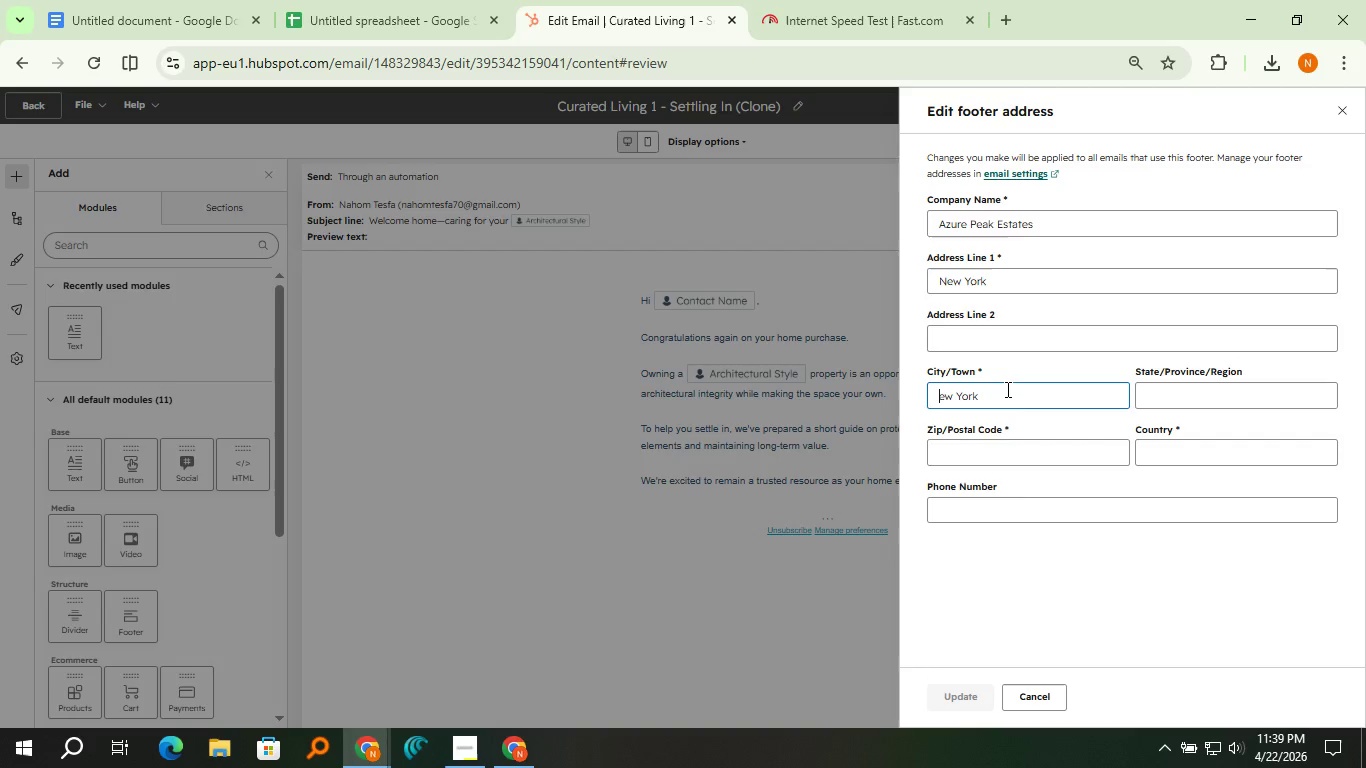 
key(Shift+N)
 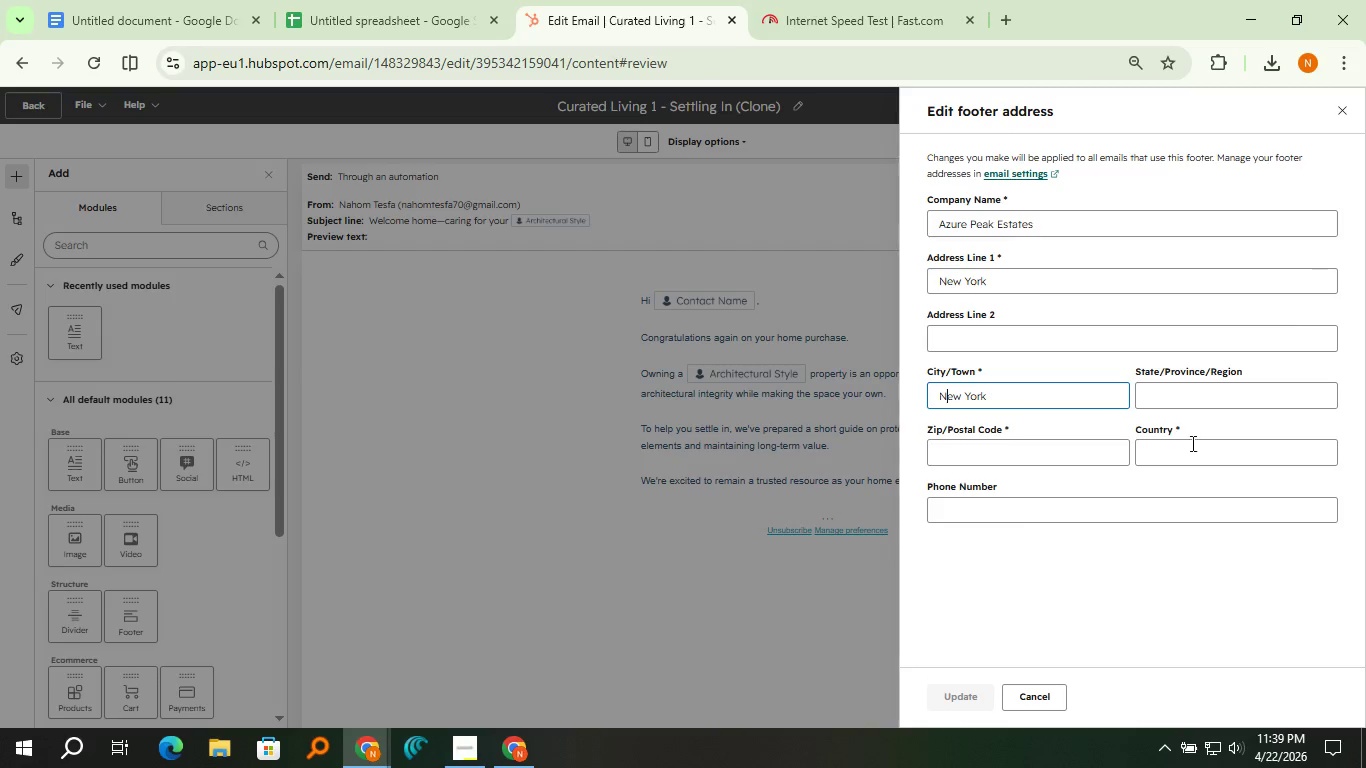 
left_click([1191, 445])
 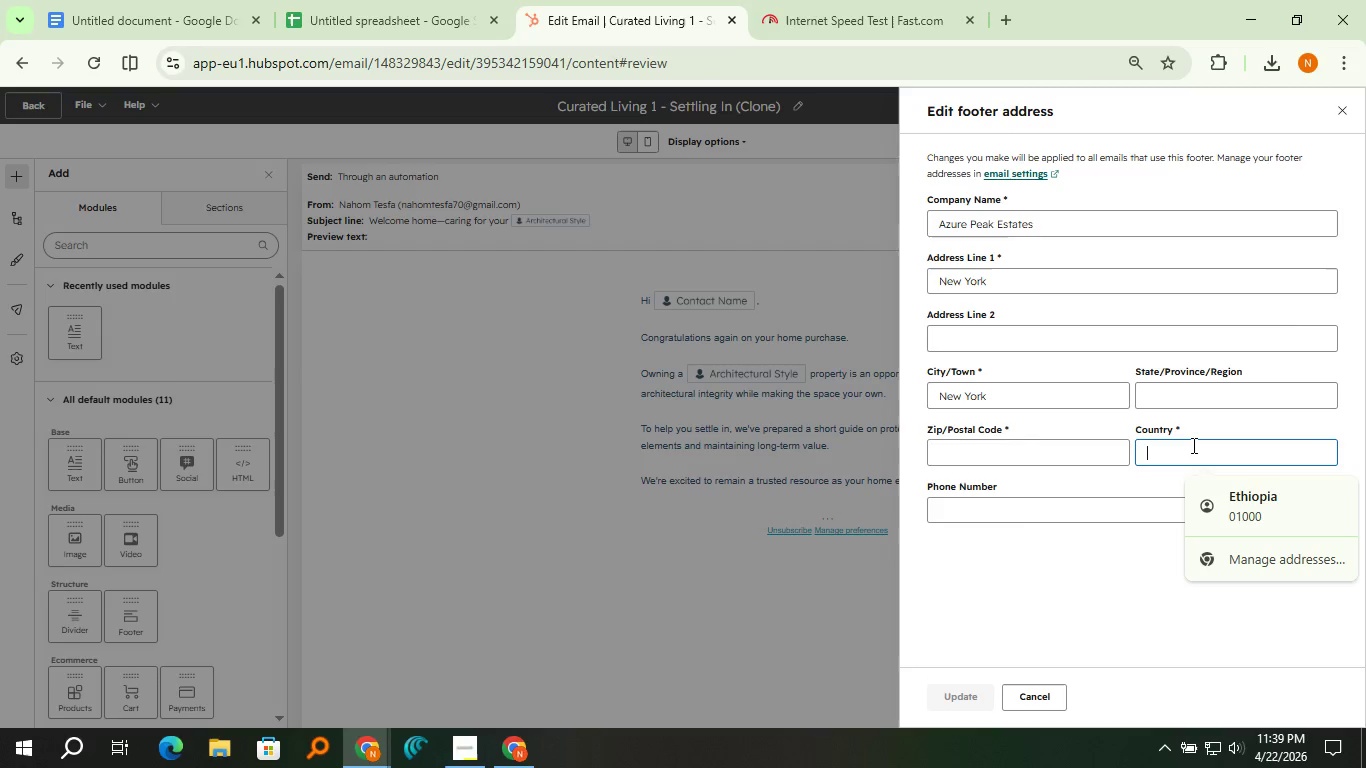 
type(United States)
 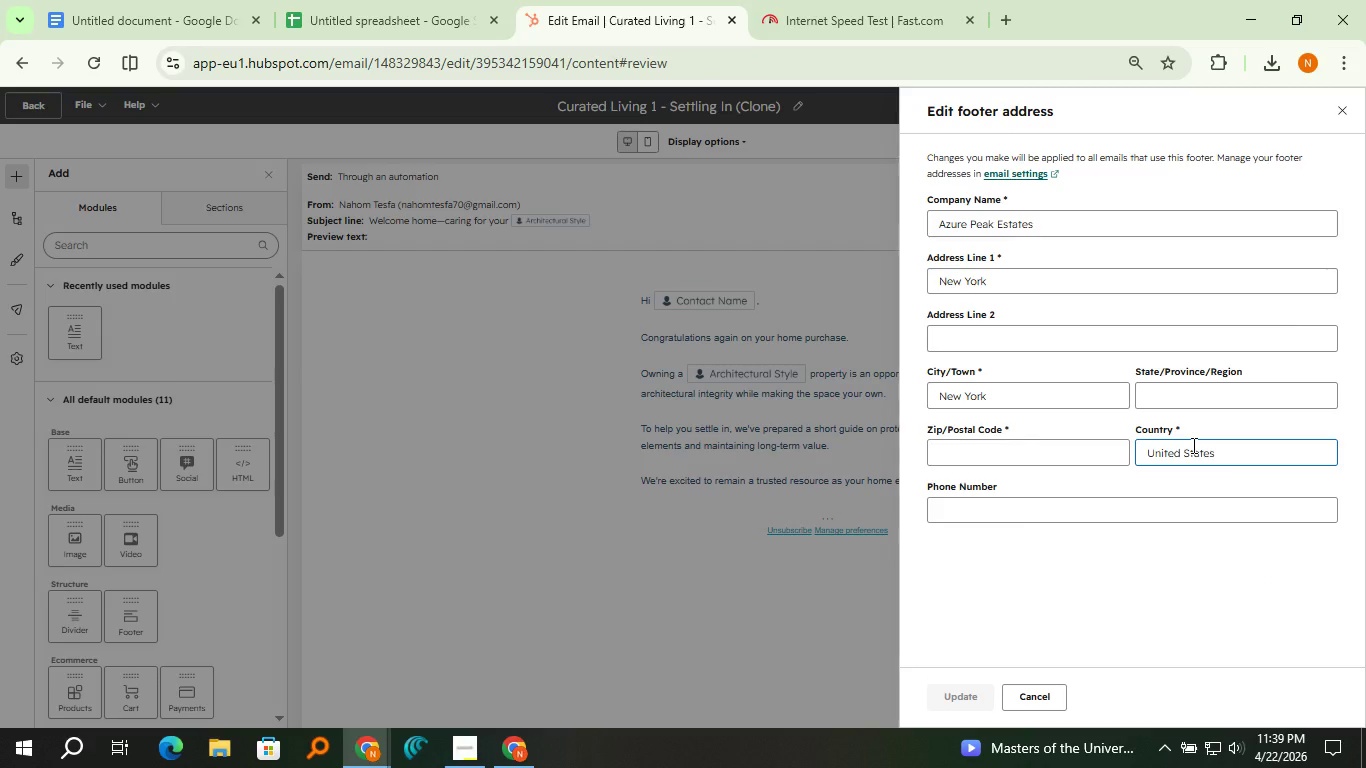 
left_click([1088, 451])
 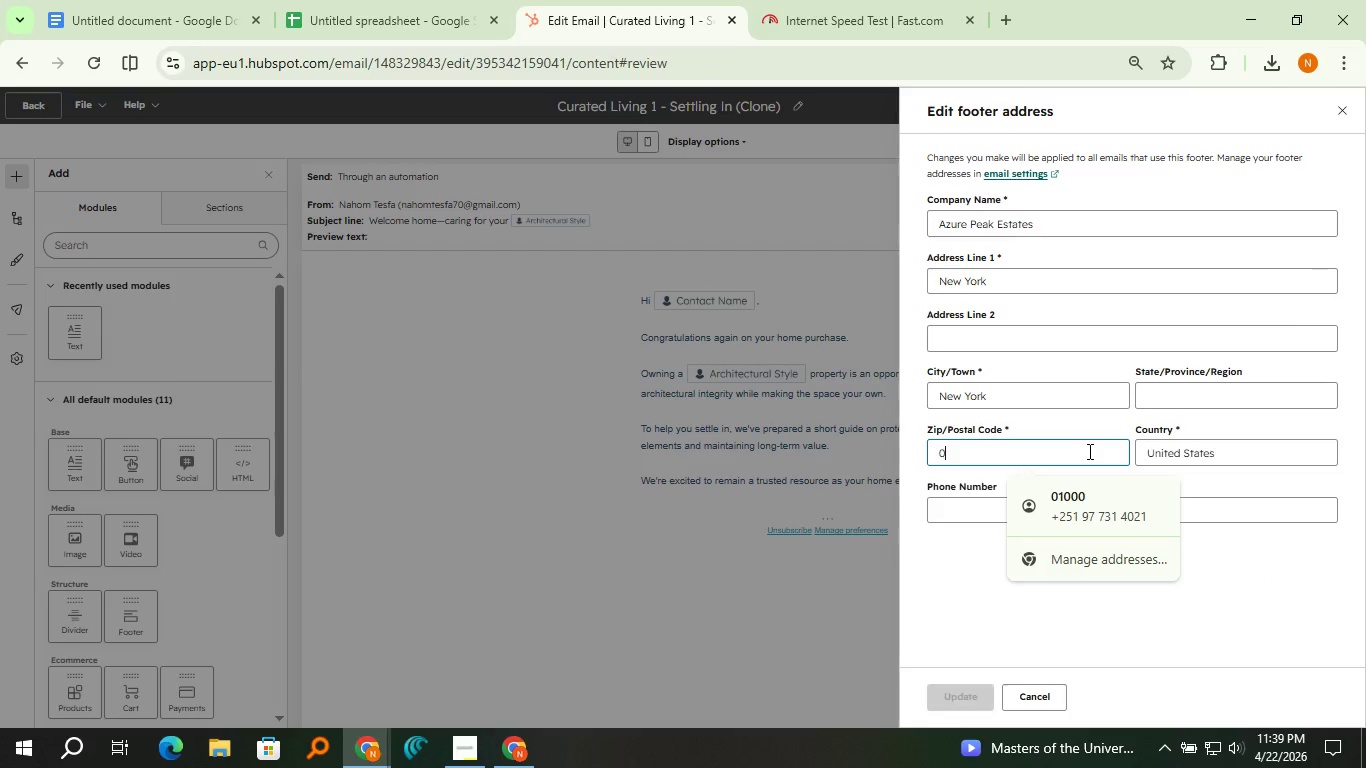 
type(09876)
 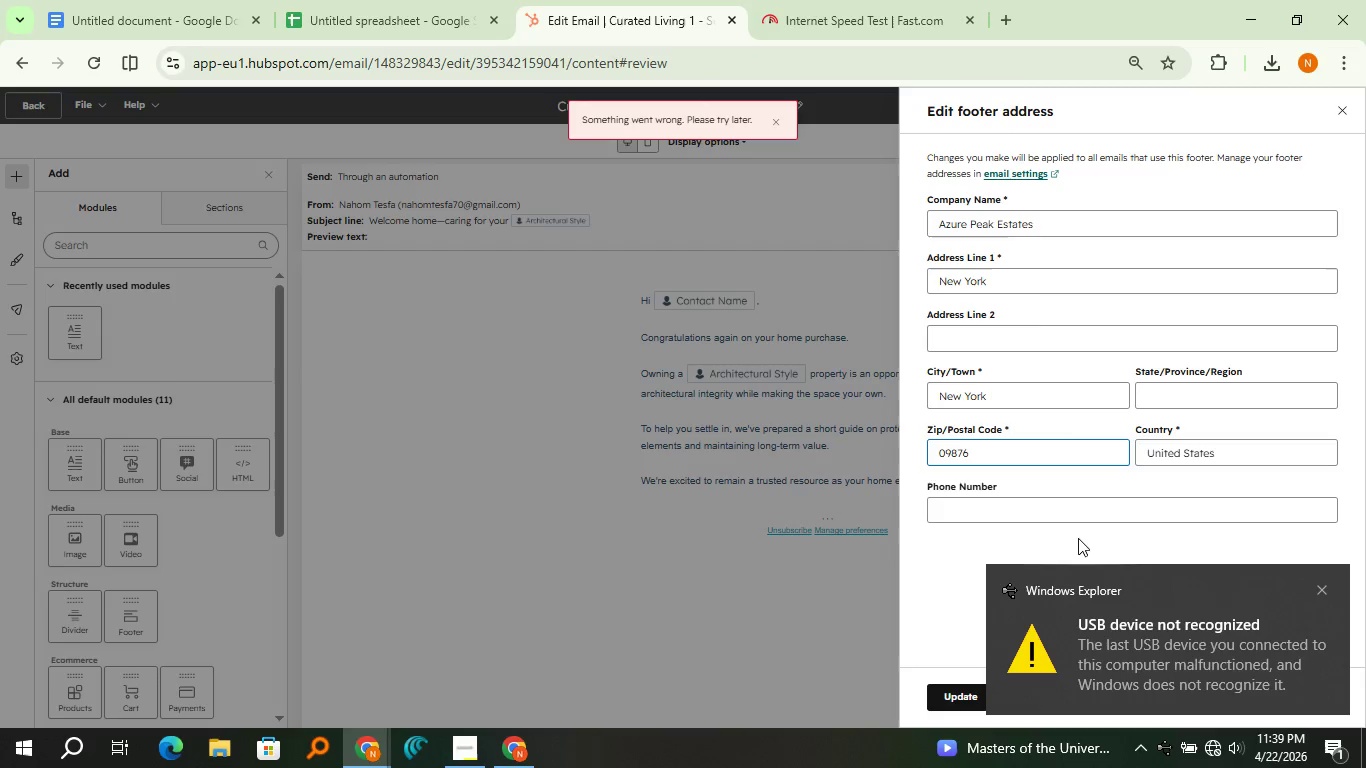 
wait(5.47)
 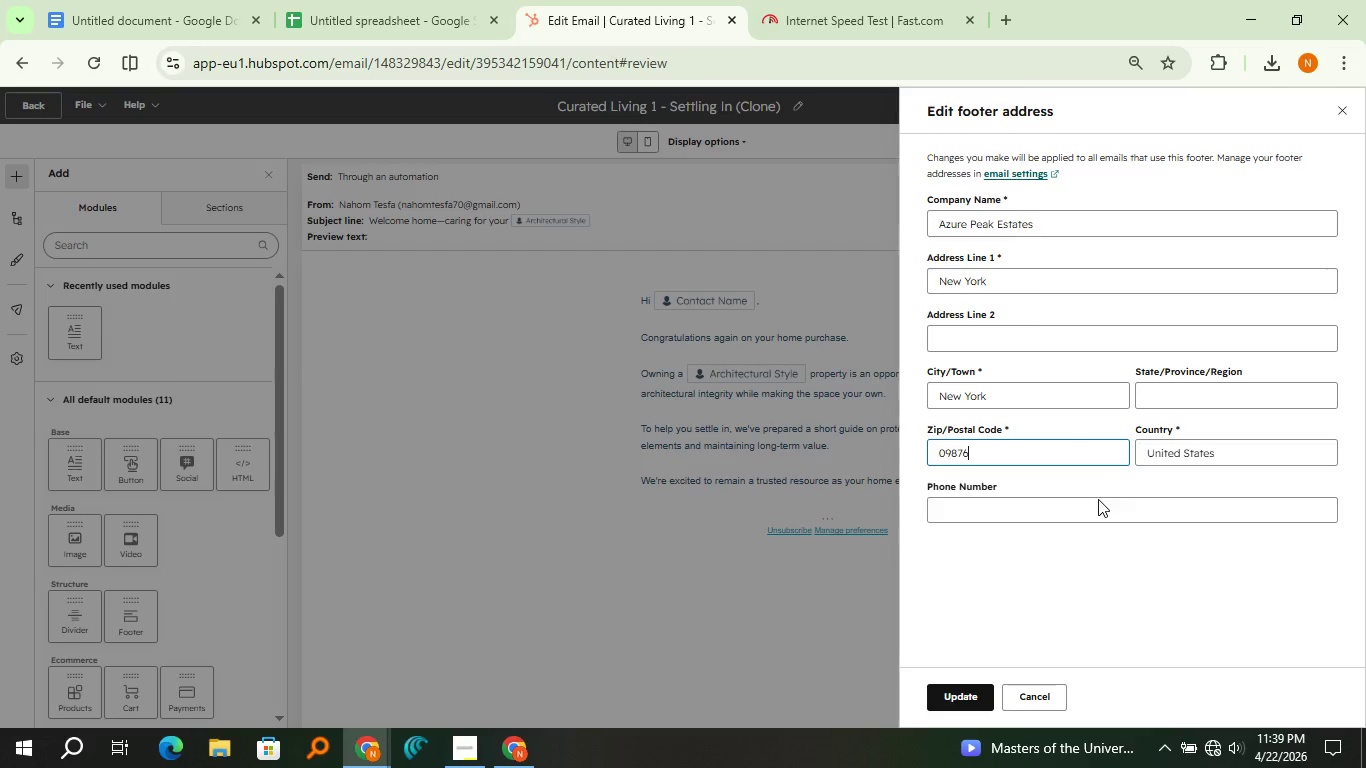 
left_click([1317, 591])
 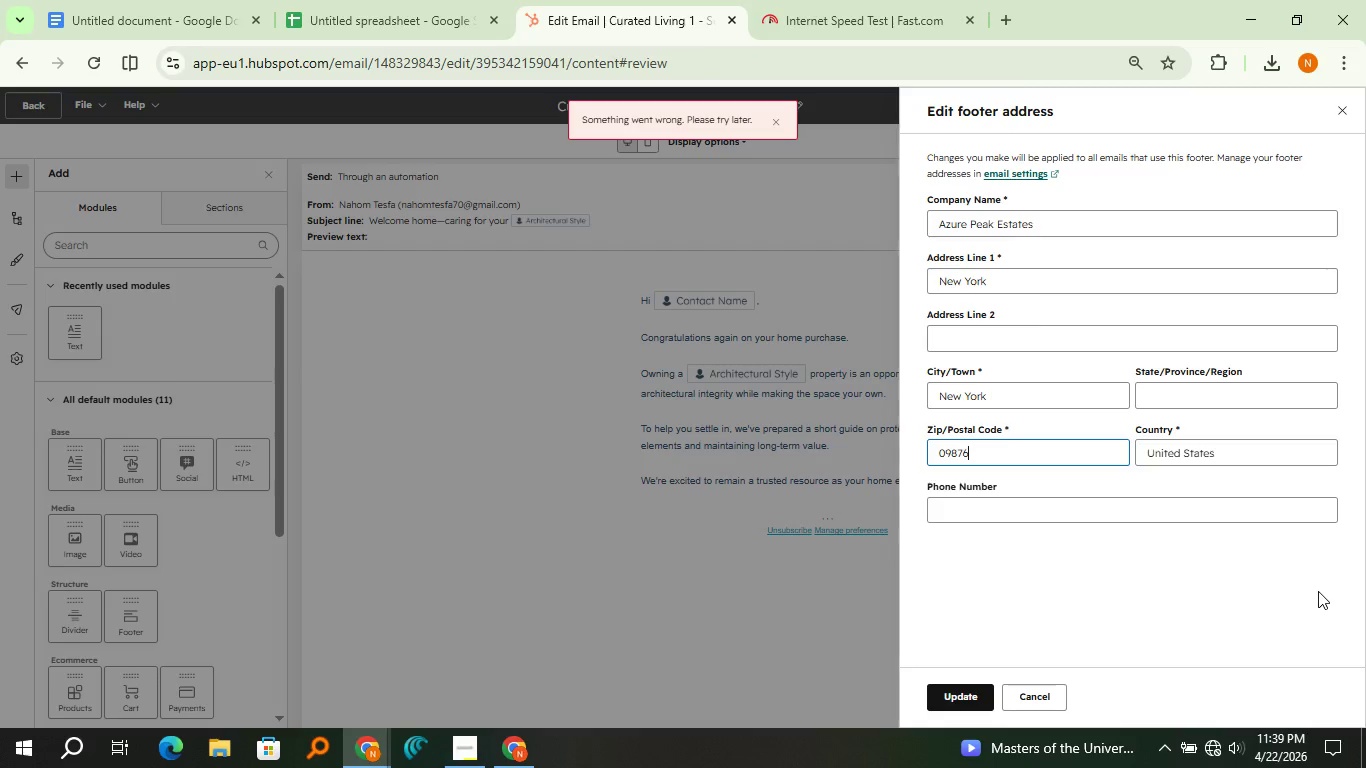 
wait(25.67)
 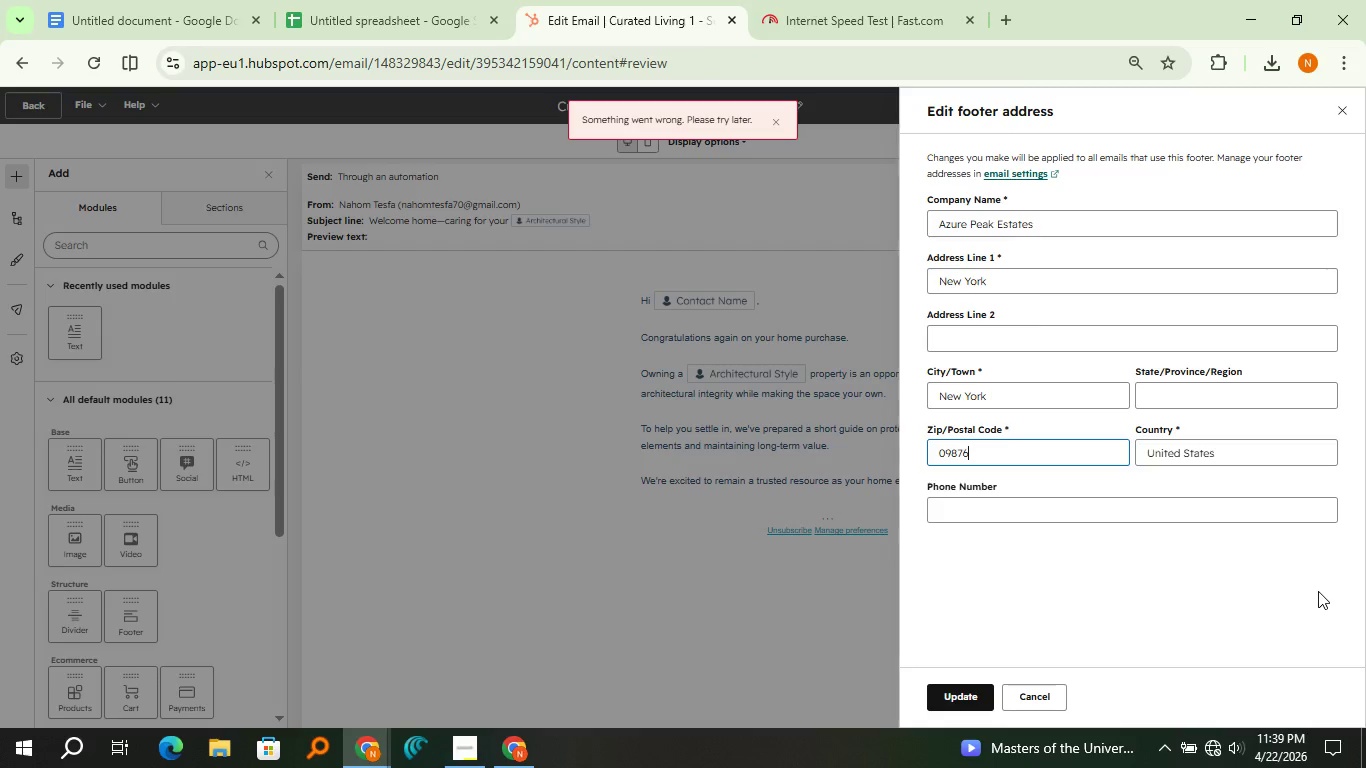 
left_click([1211, 742])
 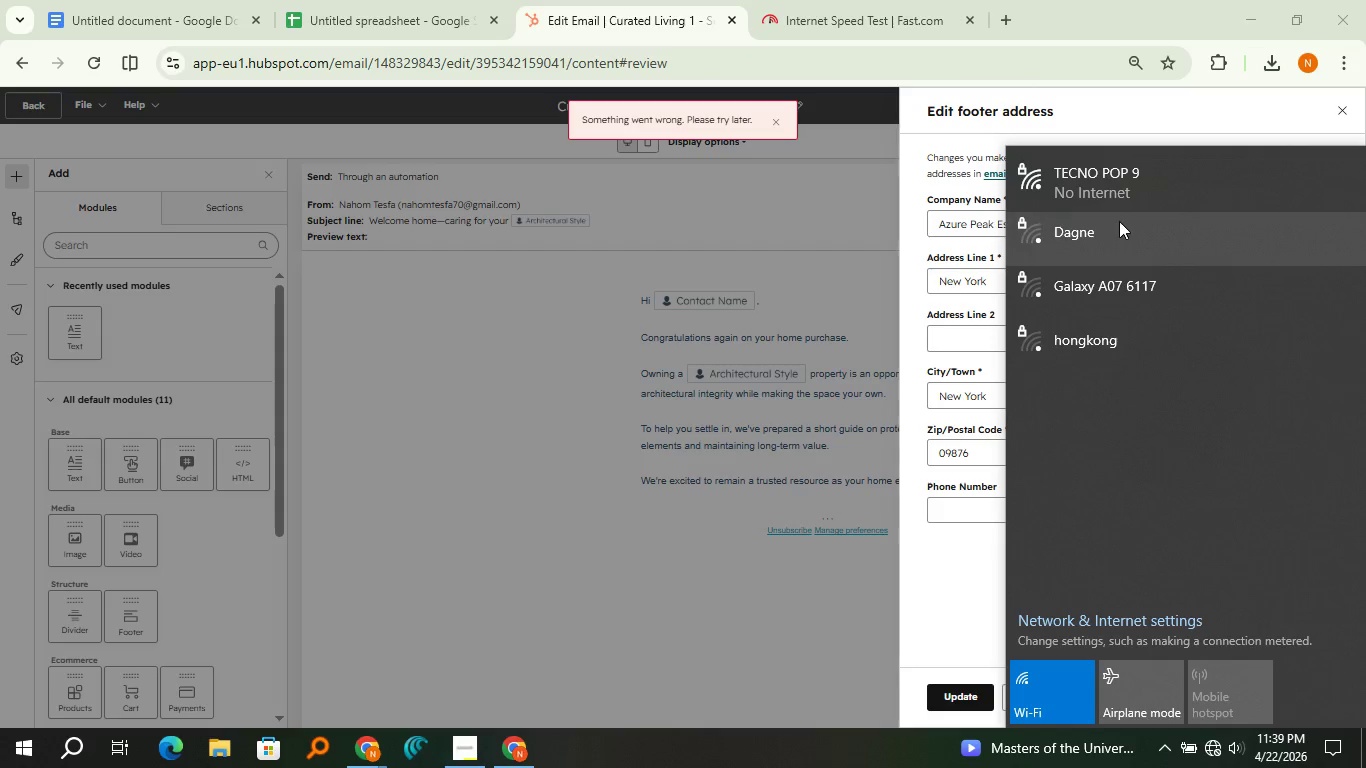 
left_click([1139, 196])
 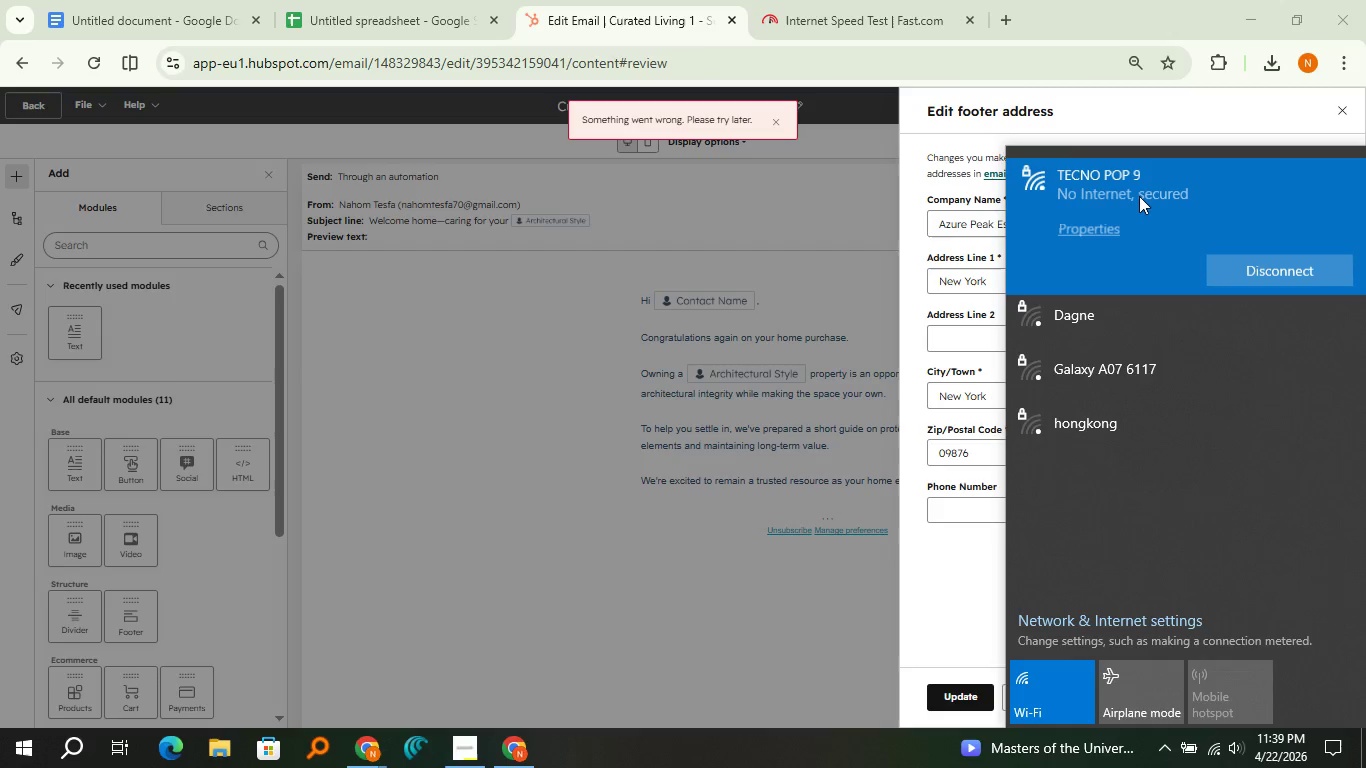 
left_click([1139, 196])
 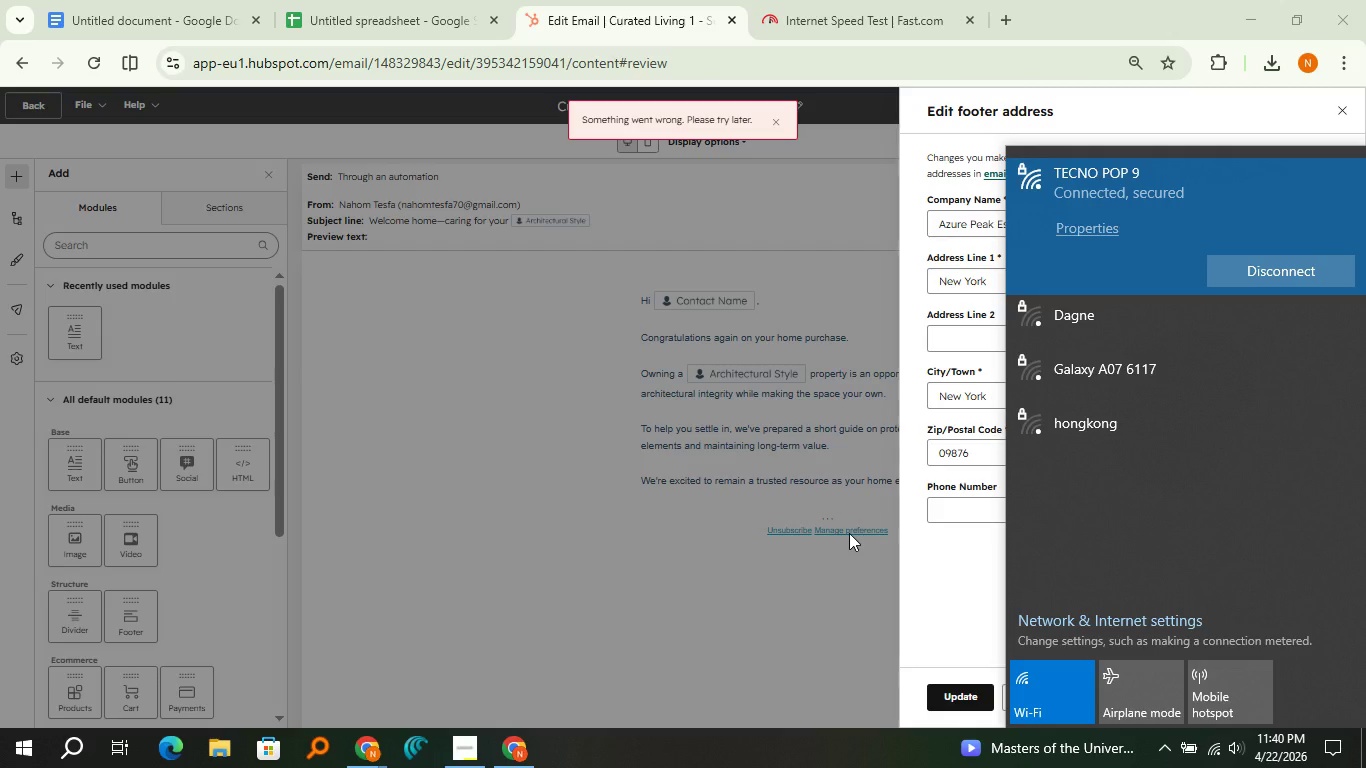 
left_click([846, 565])
 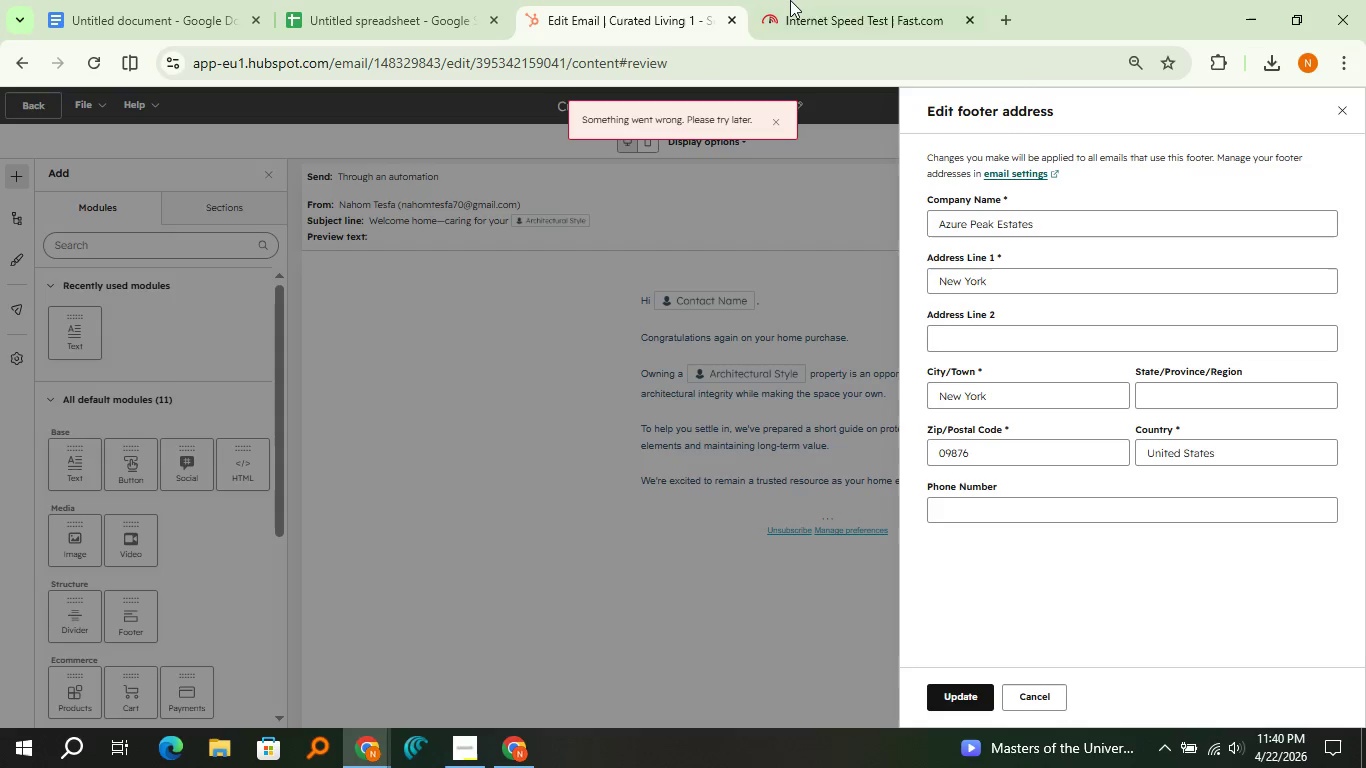 
left_click([797, 0])
 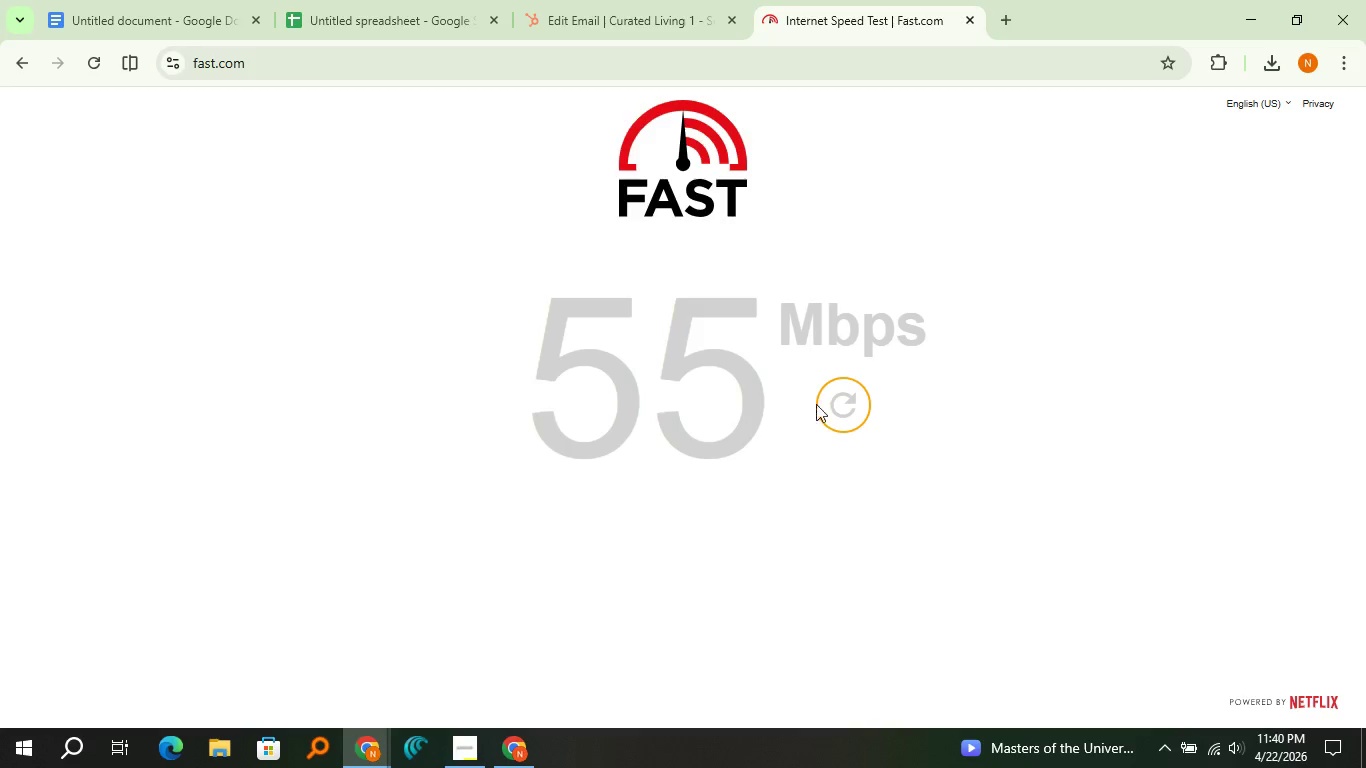 
left_click([822, 406])
 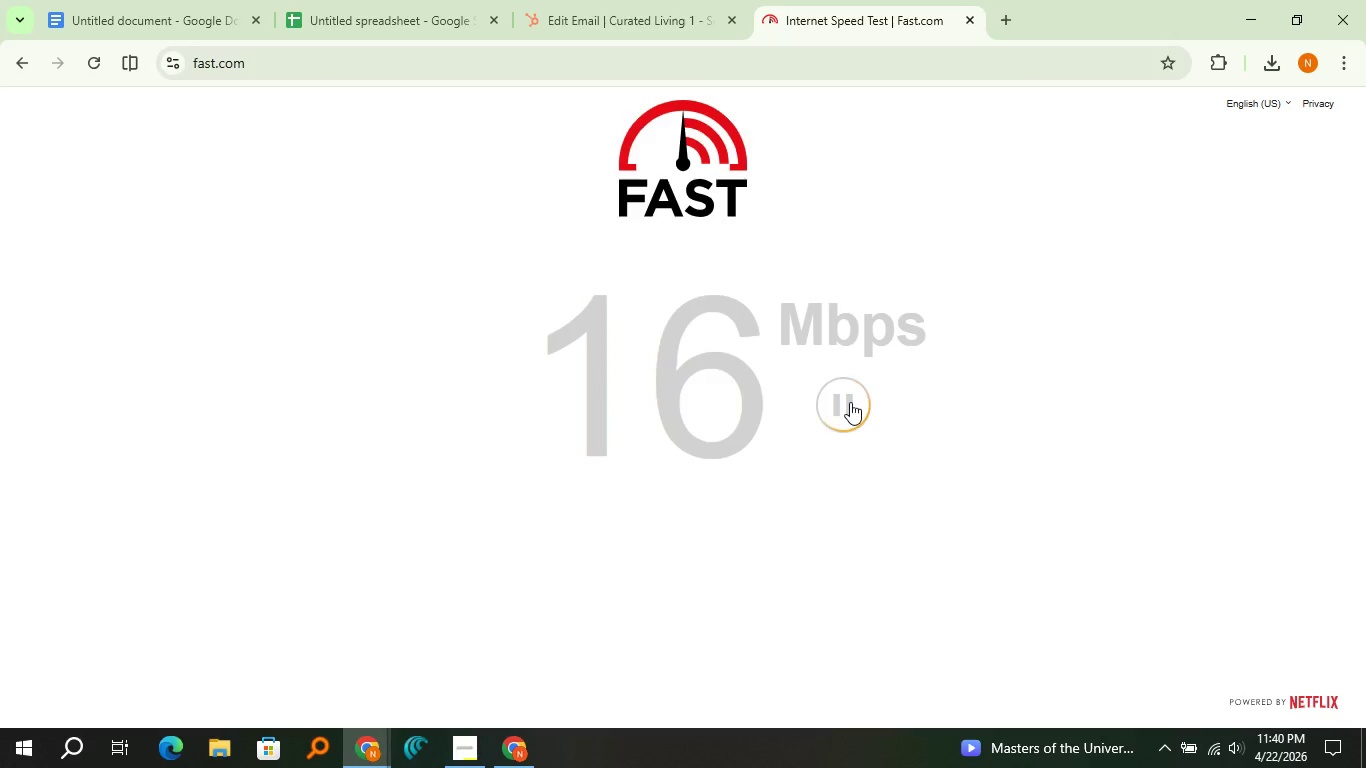 
wait(7.86)
 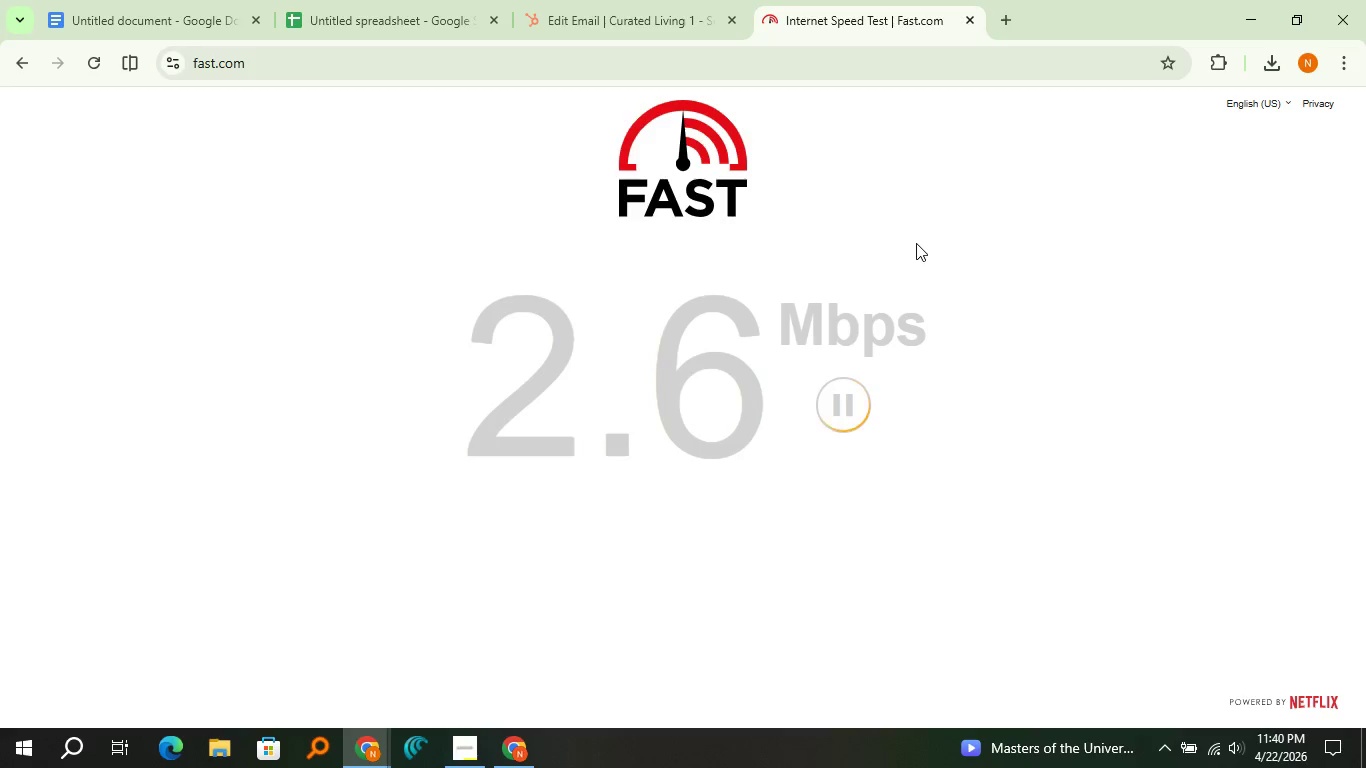 
double_click([850, 402])
 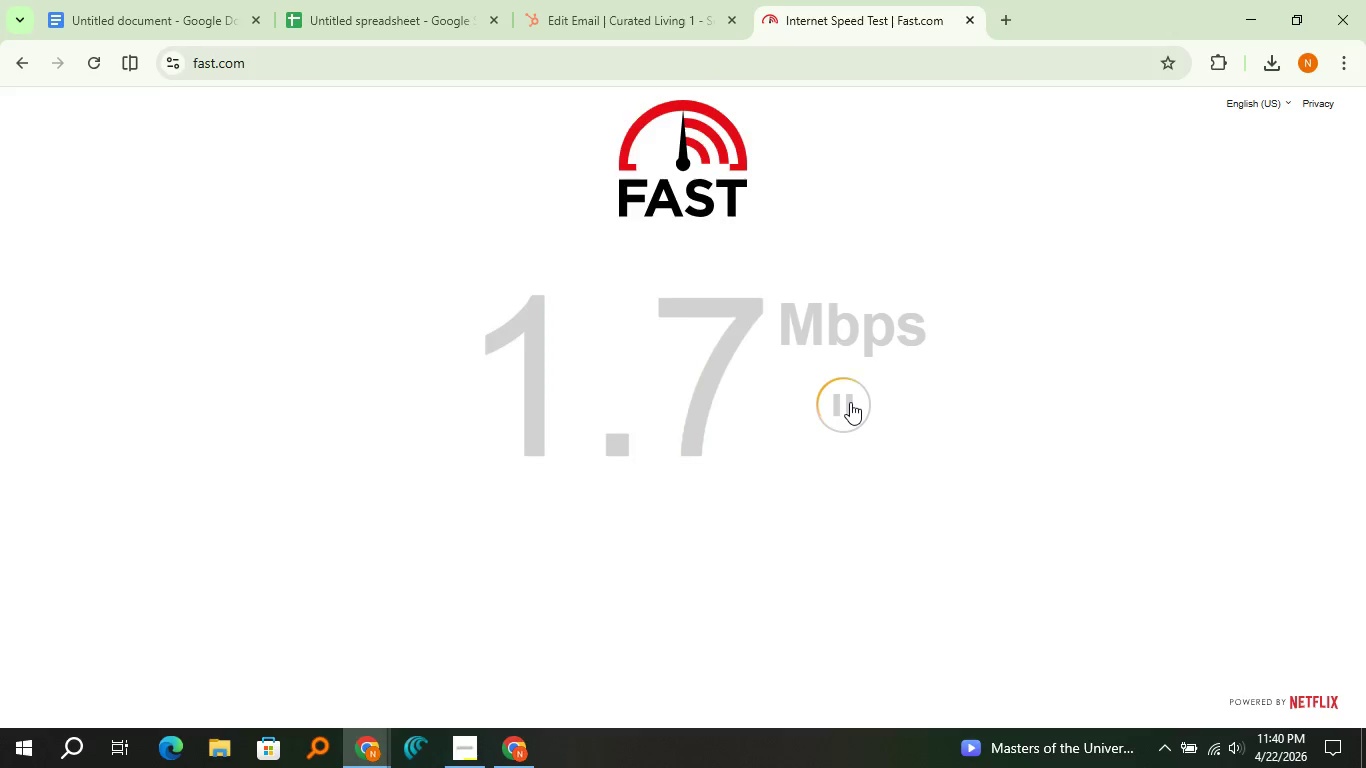 
left_click([850, 402])
 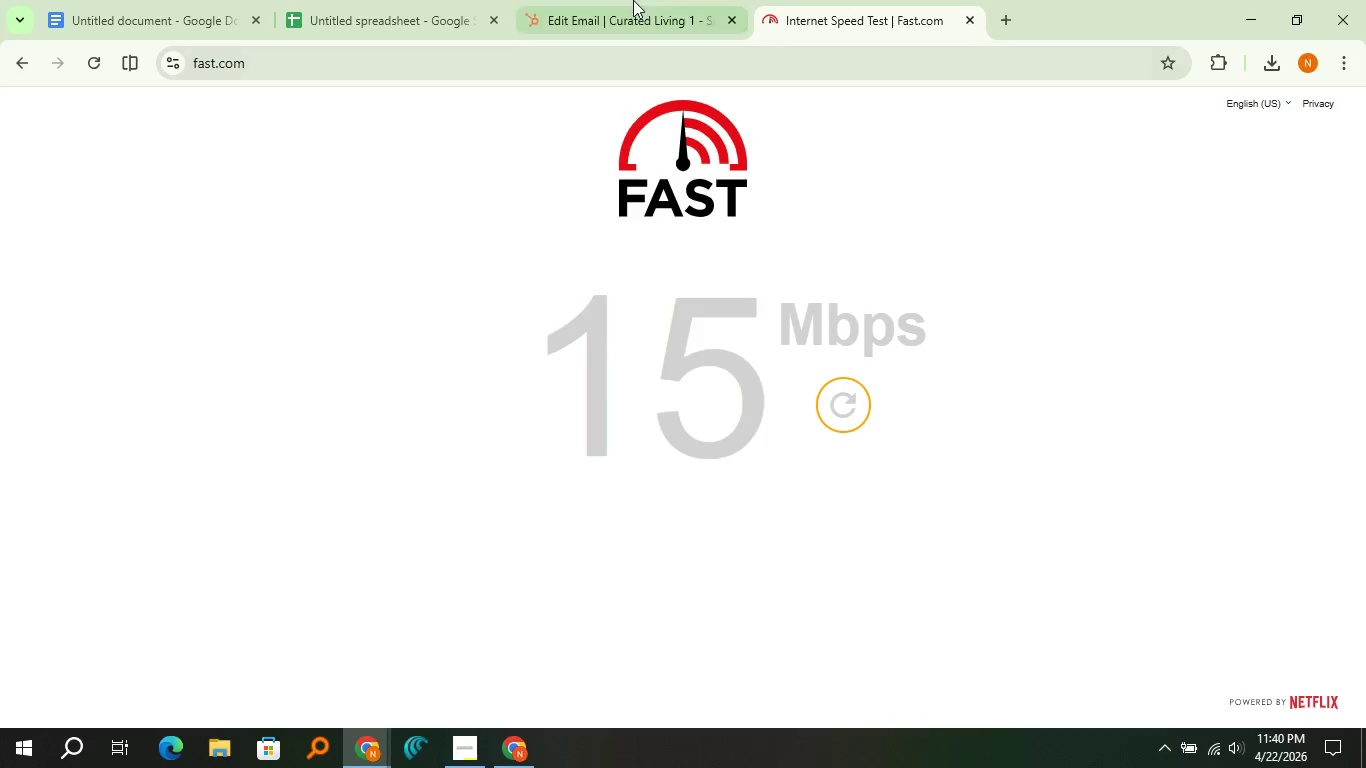 
left_click([633, 0])
 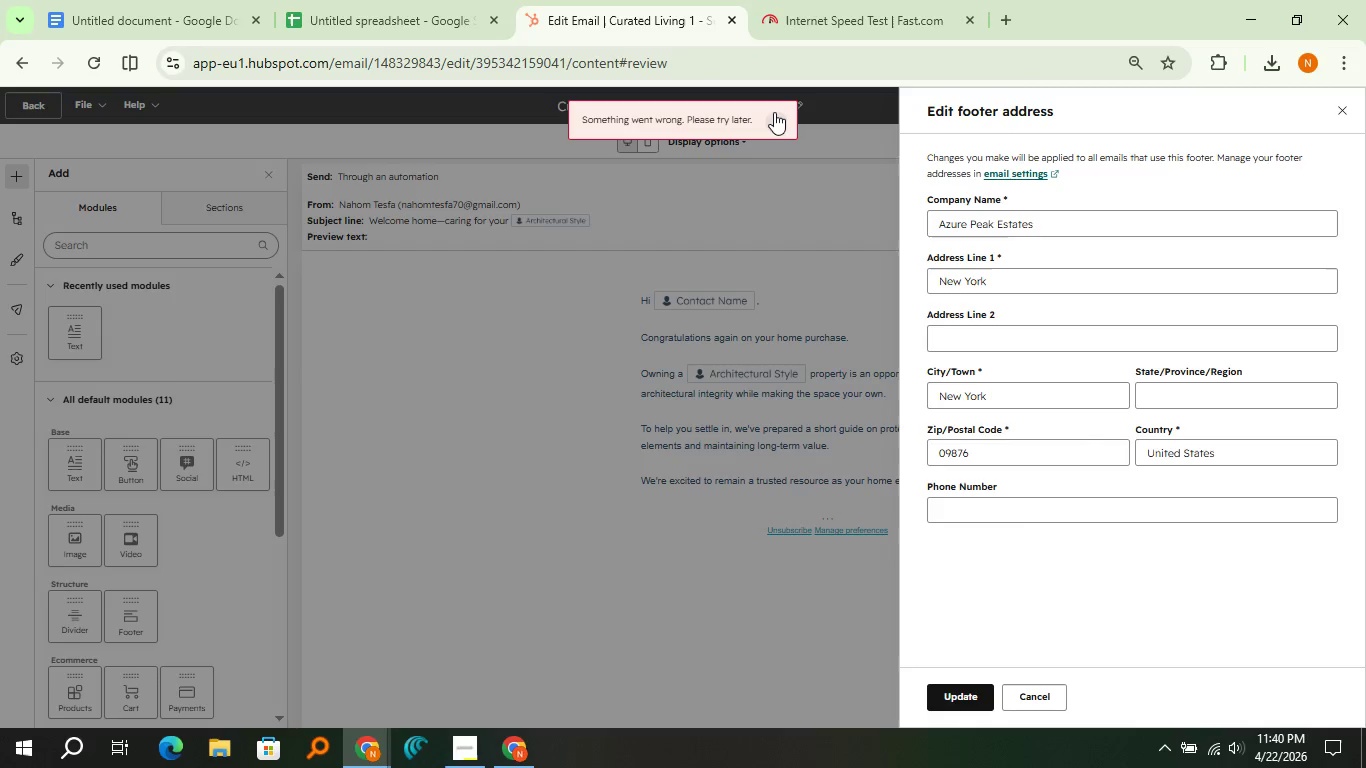 
left_click([774, 112])
 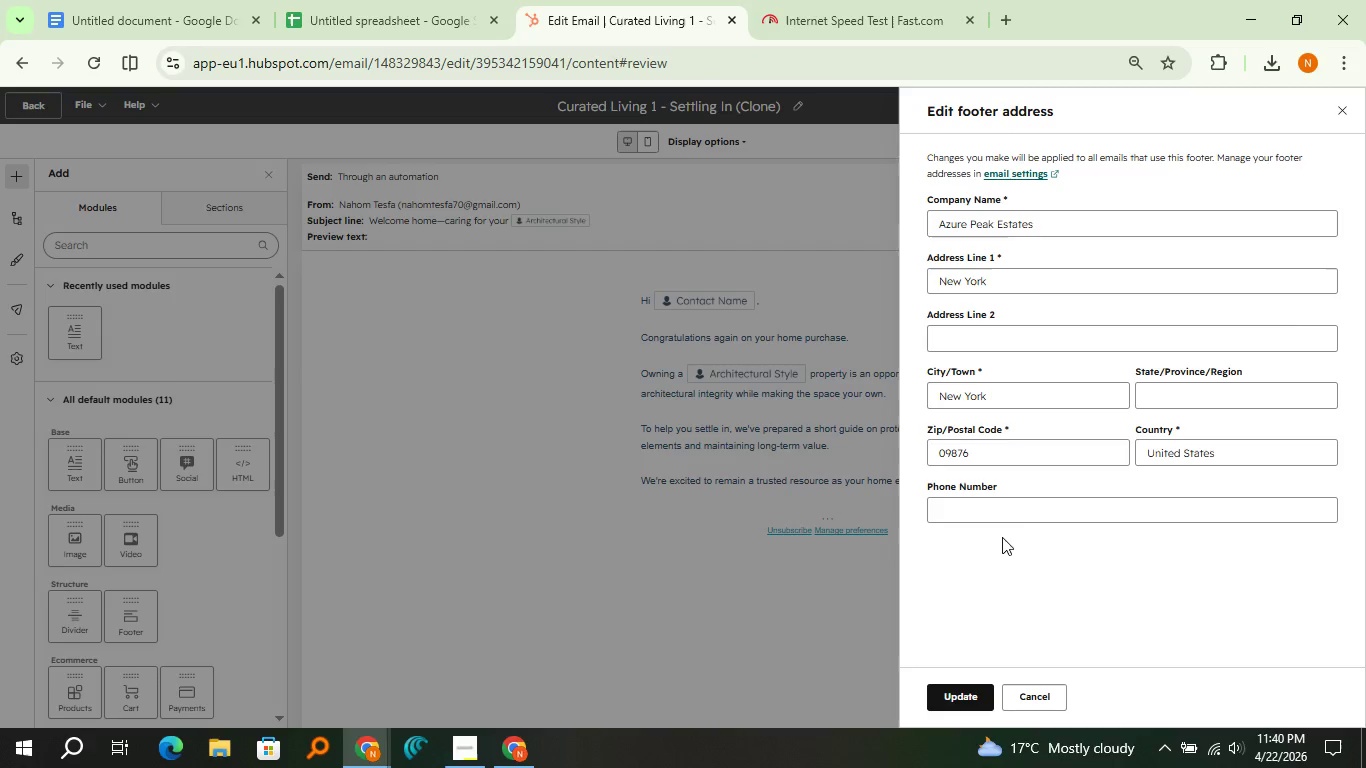 
left_click([970, 688])
 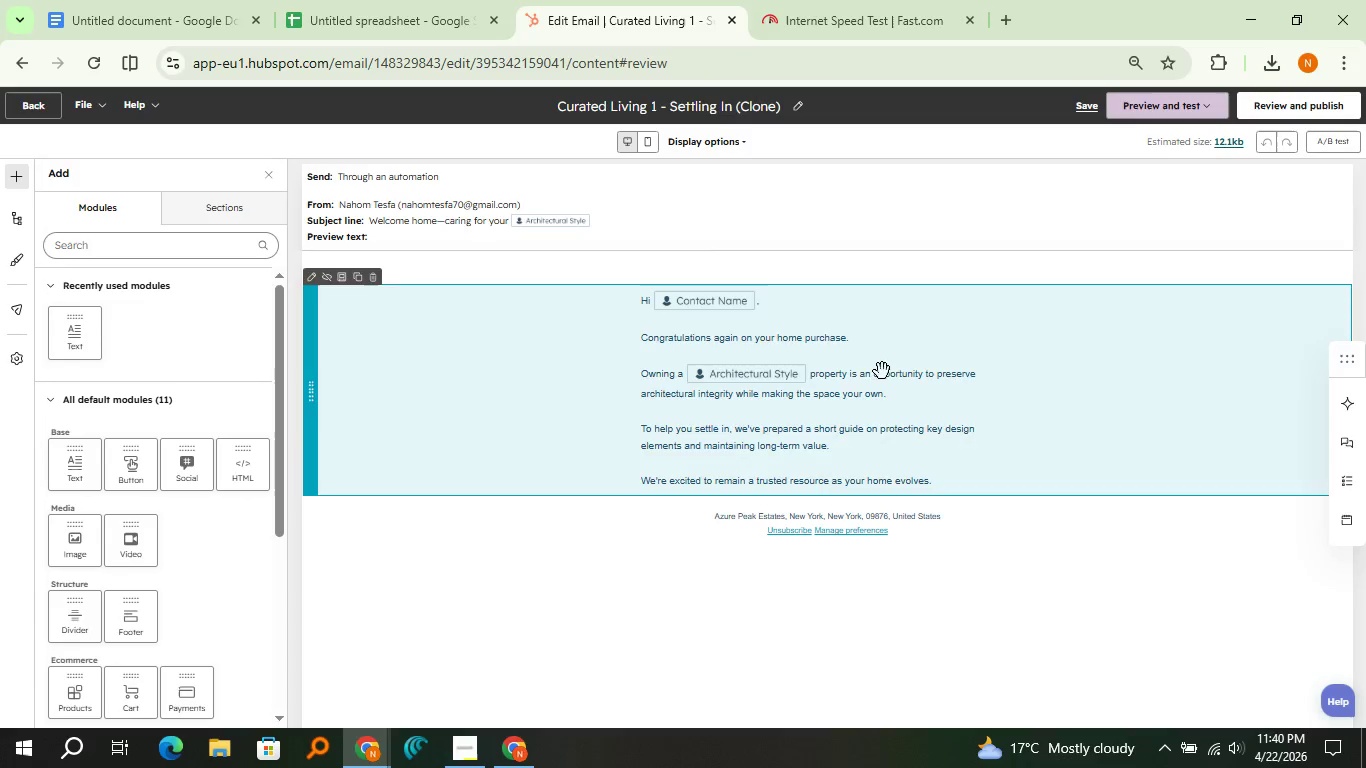 
wait(5.77)
 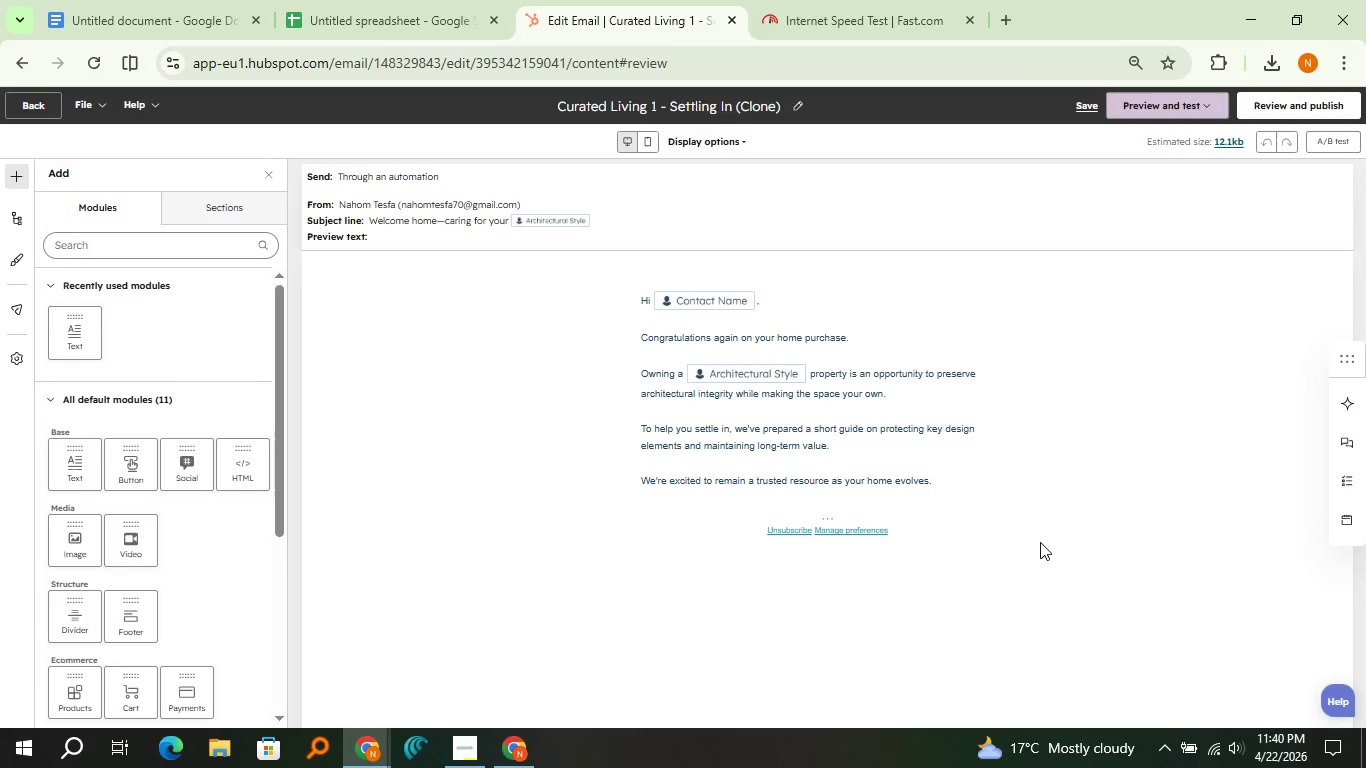 
left_click([2, 302])
 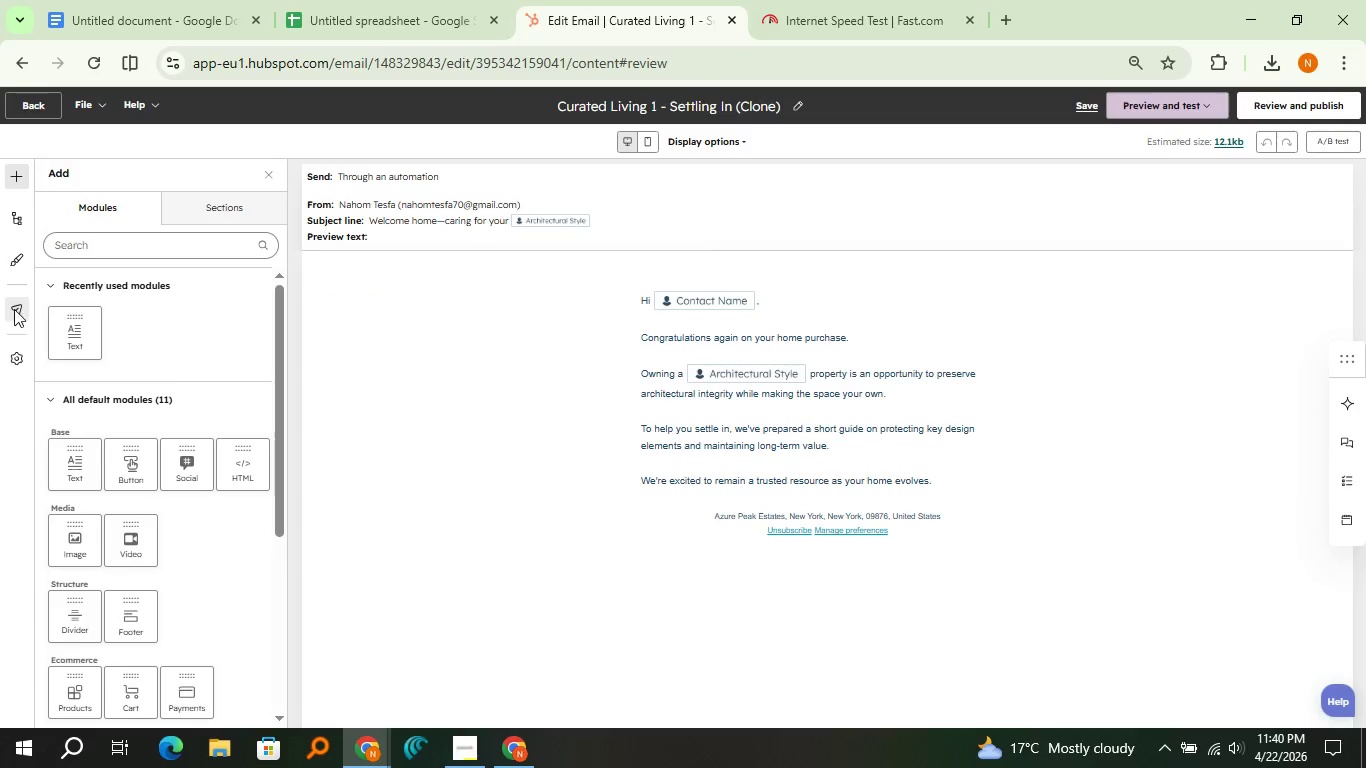 
double_click([14, 309])
 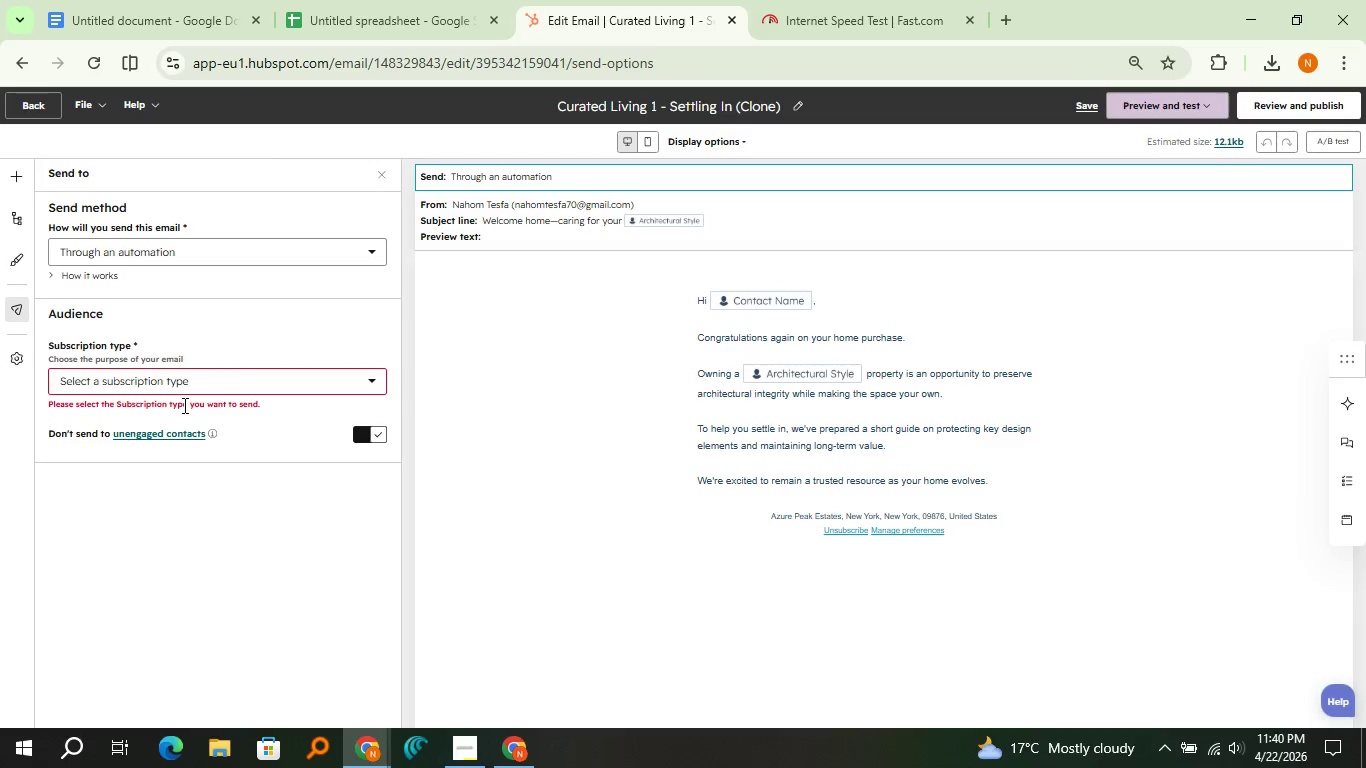 
left_click([196, 389])
 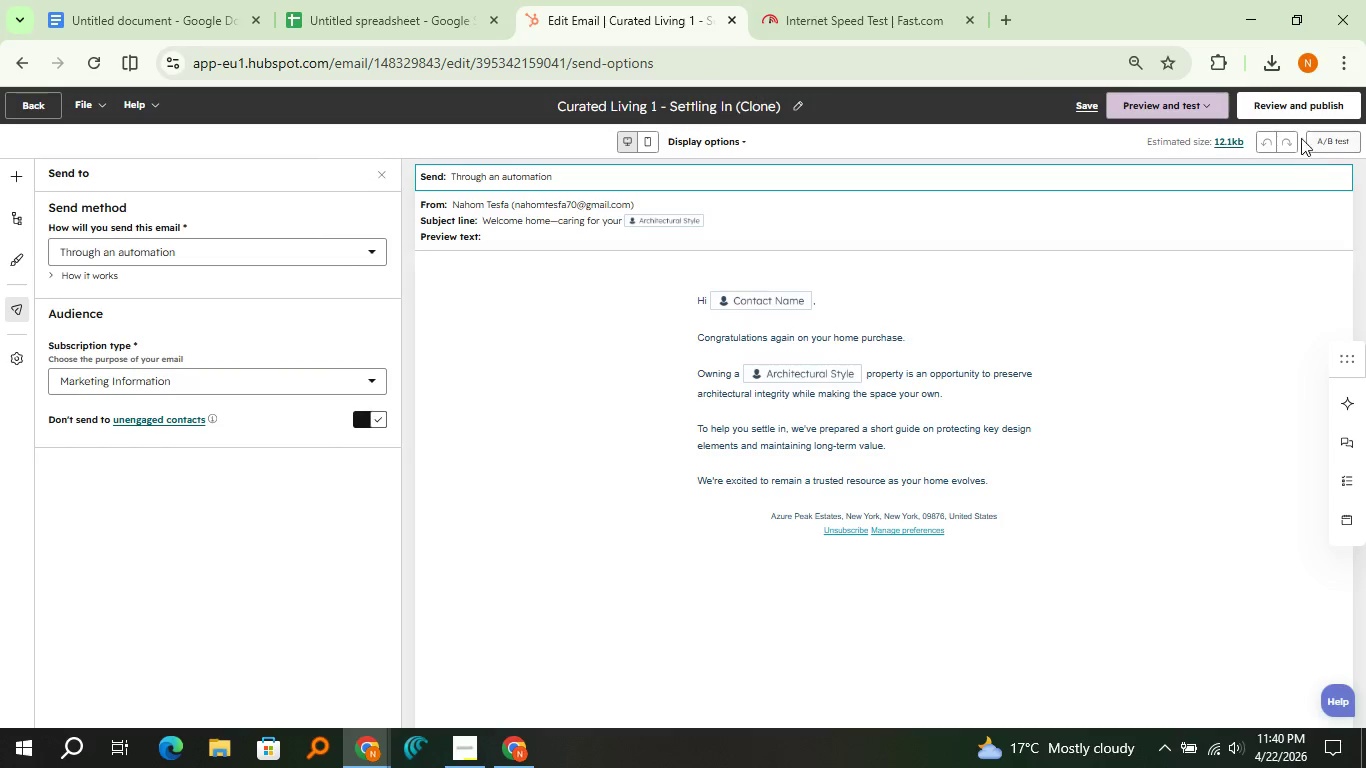 
left_click([1298, 112])
 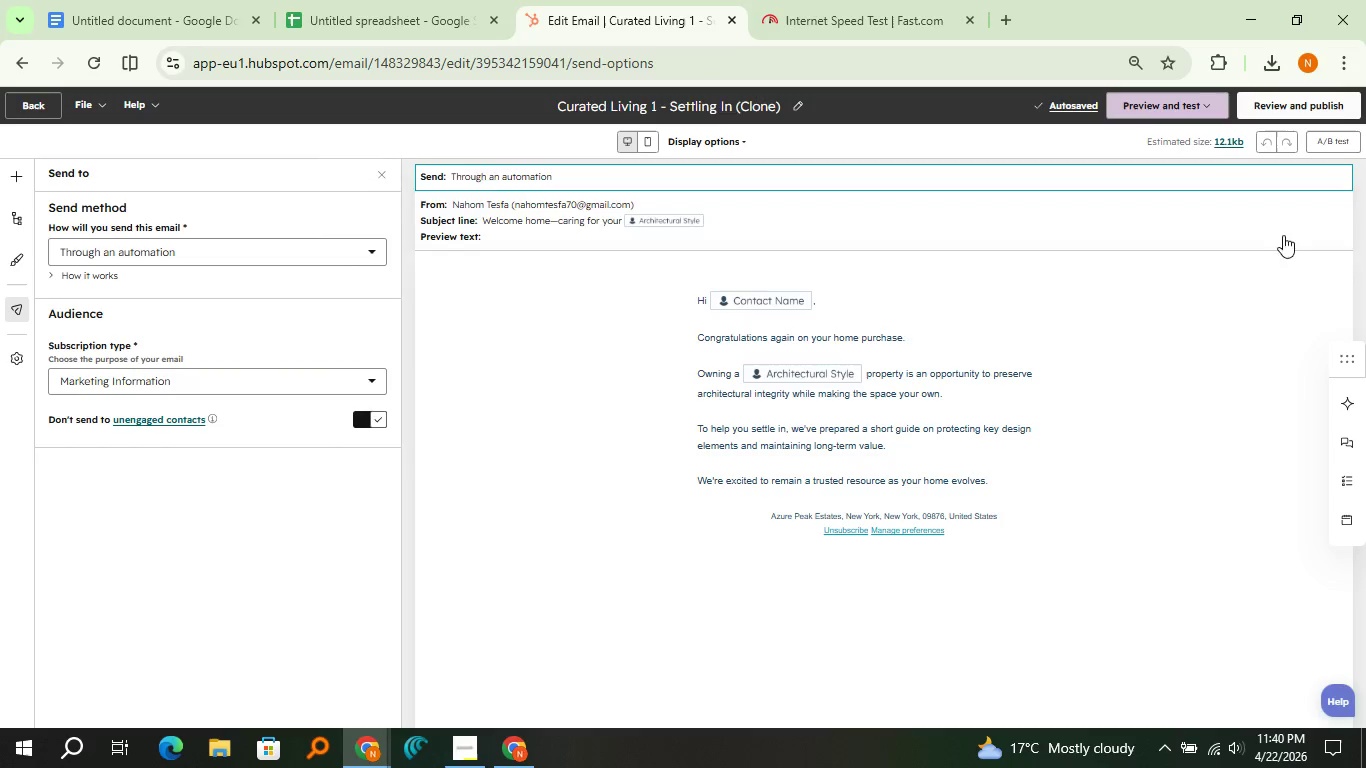 
wait(5.39)
 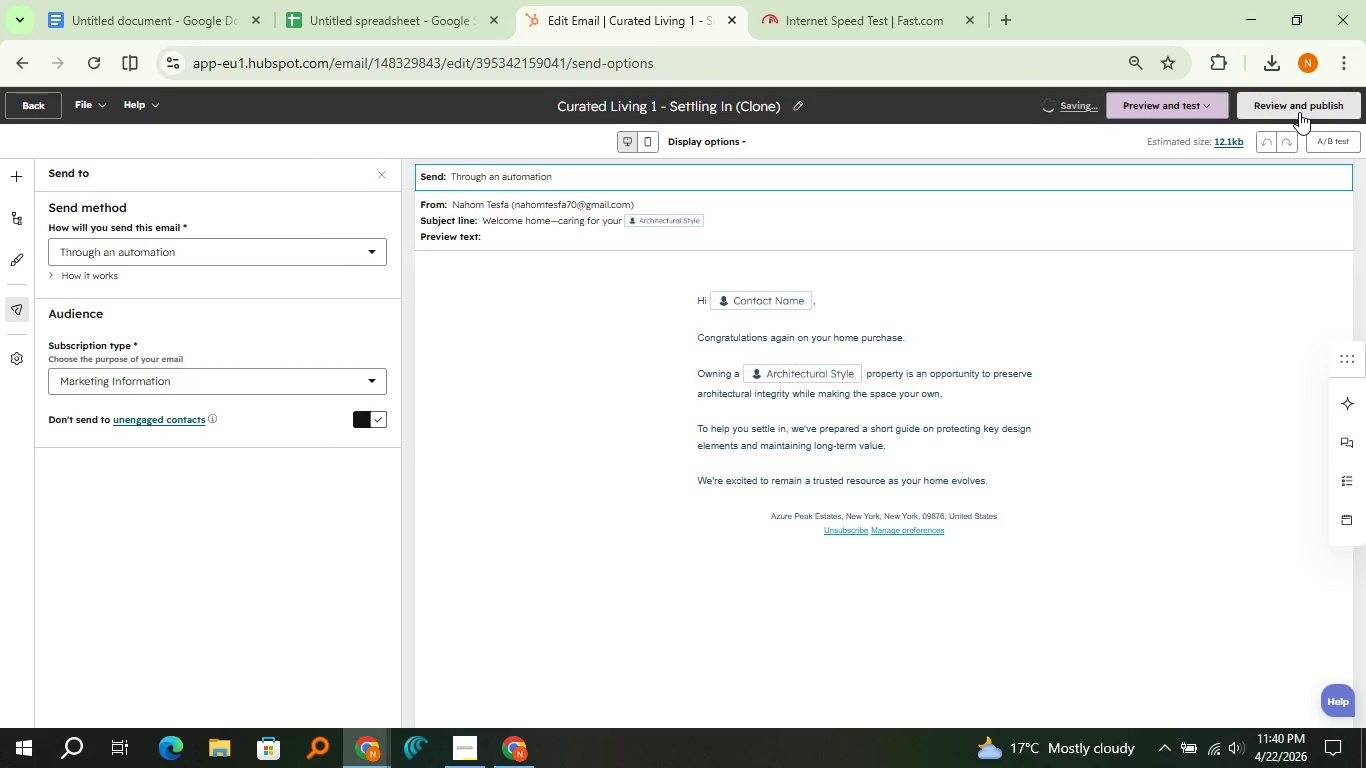 
left_click([1296, 111])
 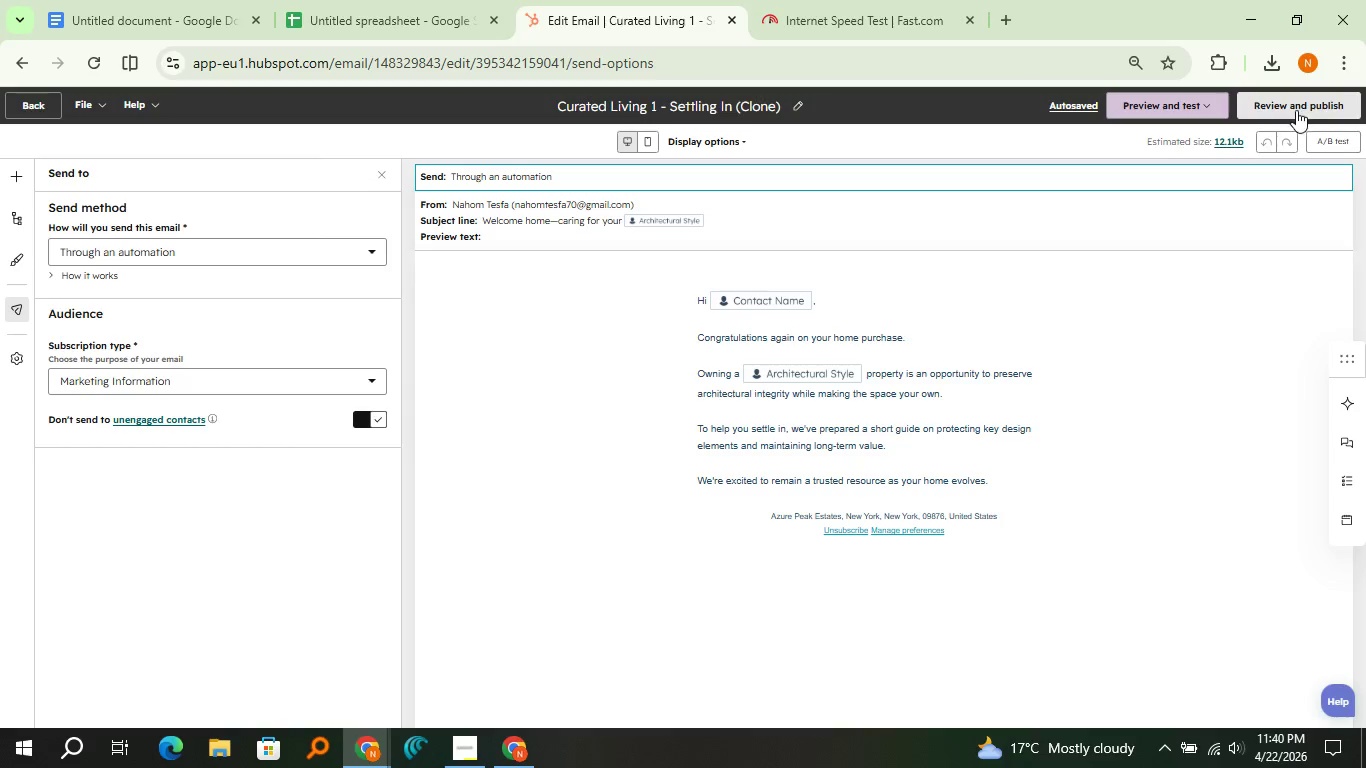 
wait(5.86)
 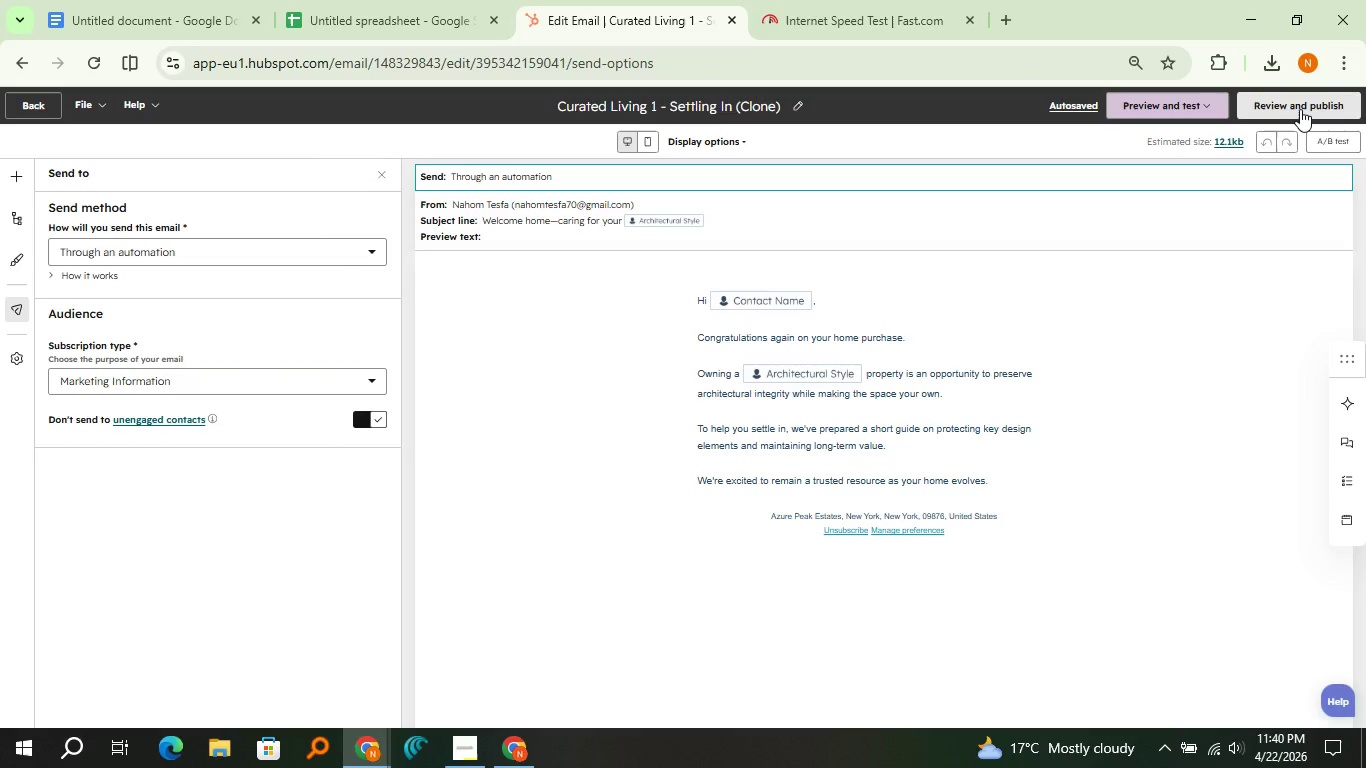 
left_click([815, 0])
 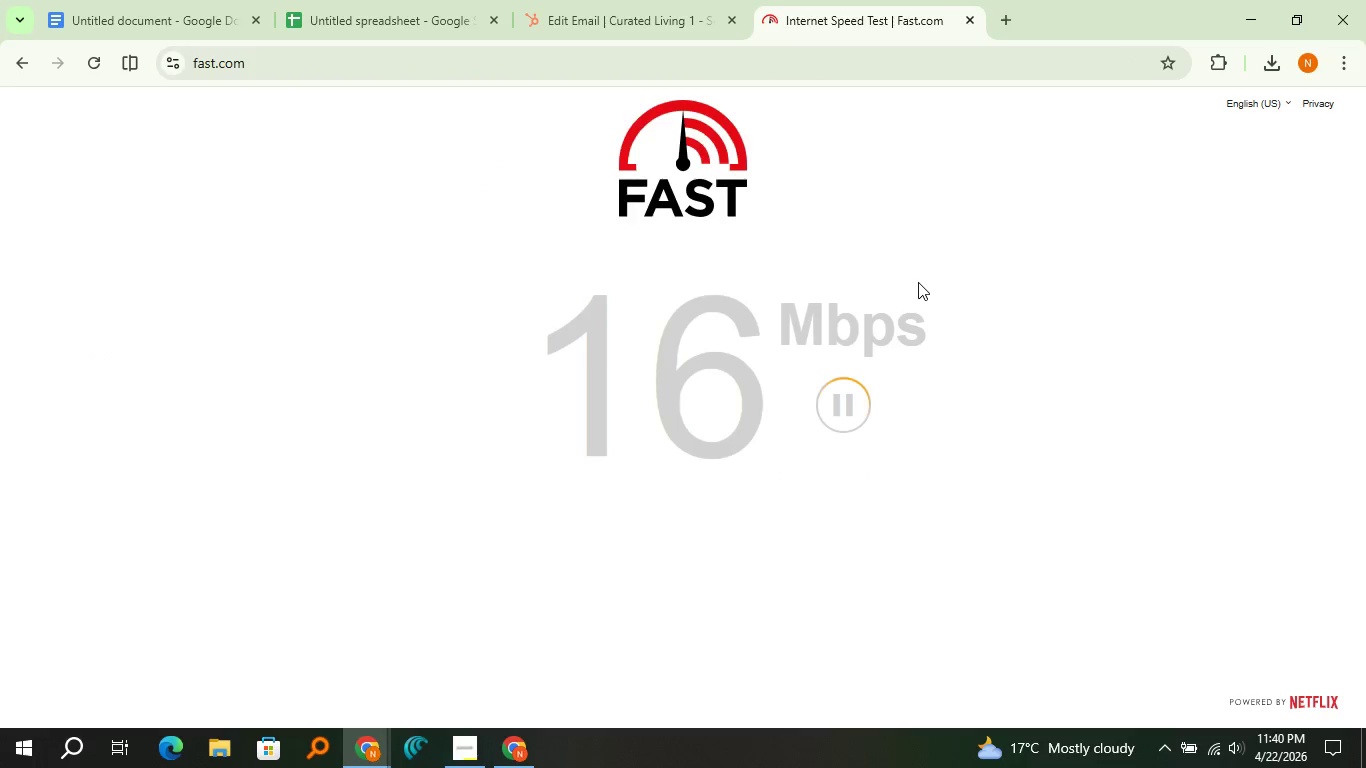 
left_click([594, 0])
 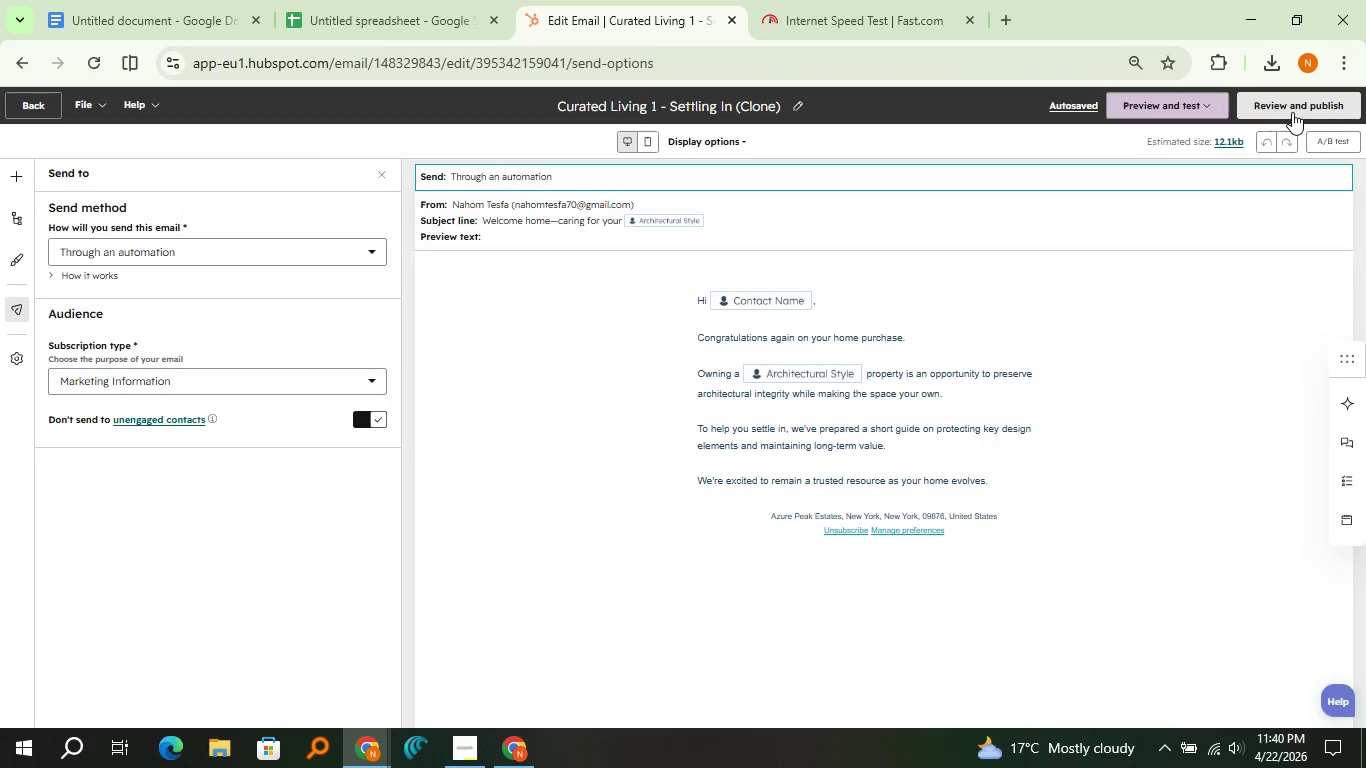 
left_click([1292, 112])
 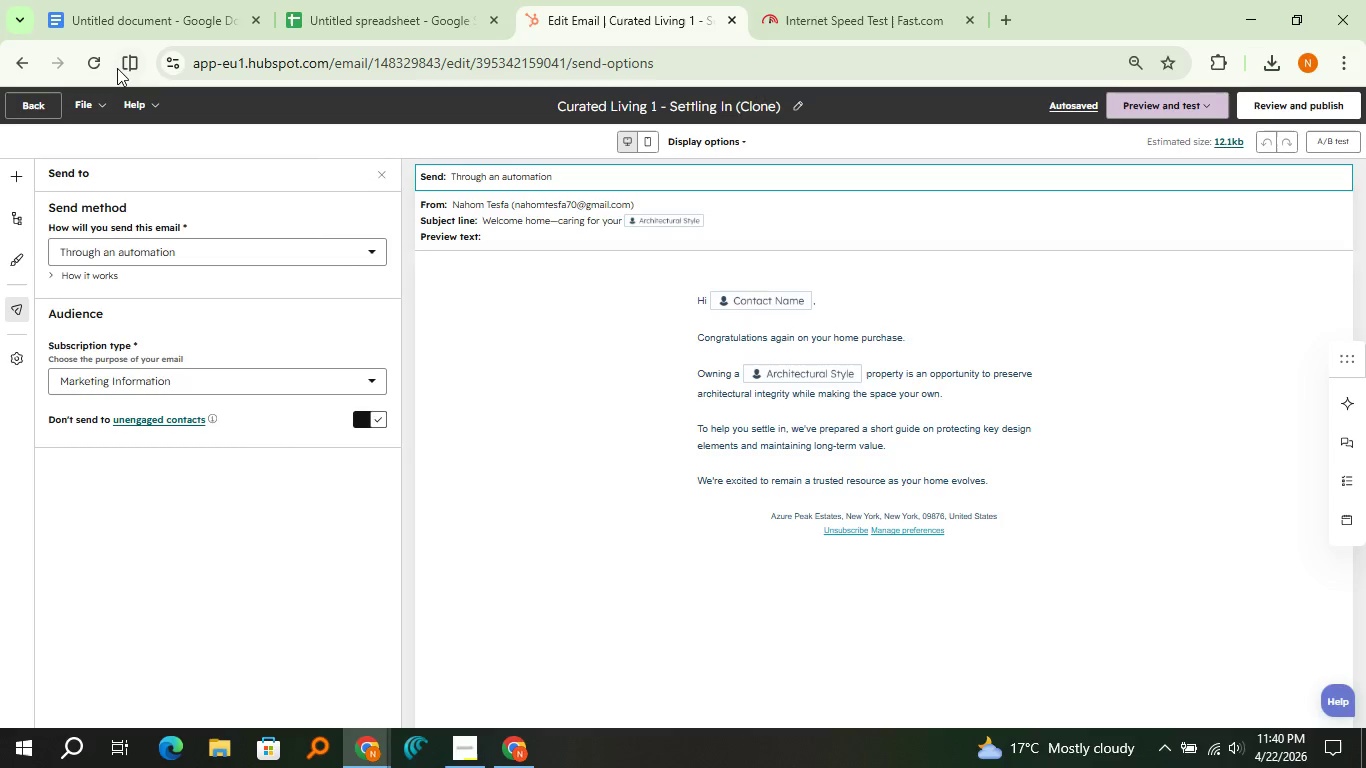 
left_click([92, 65])
 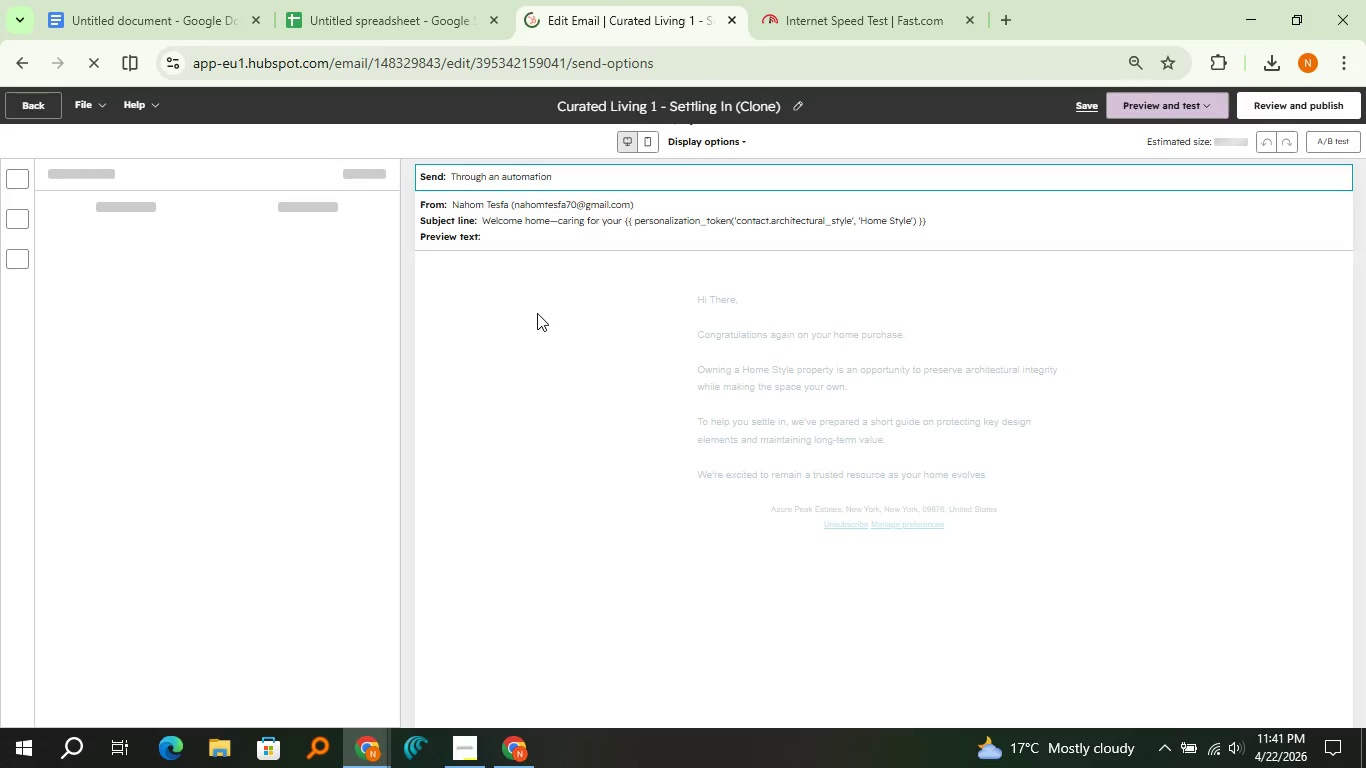 
wait(16.28)
 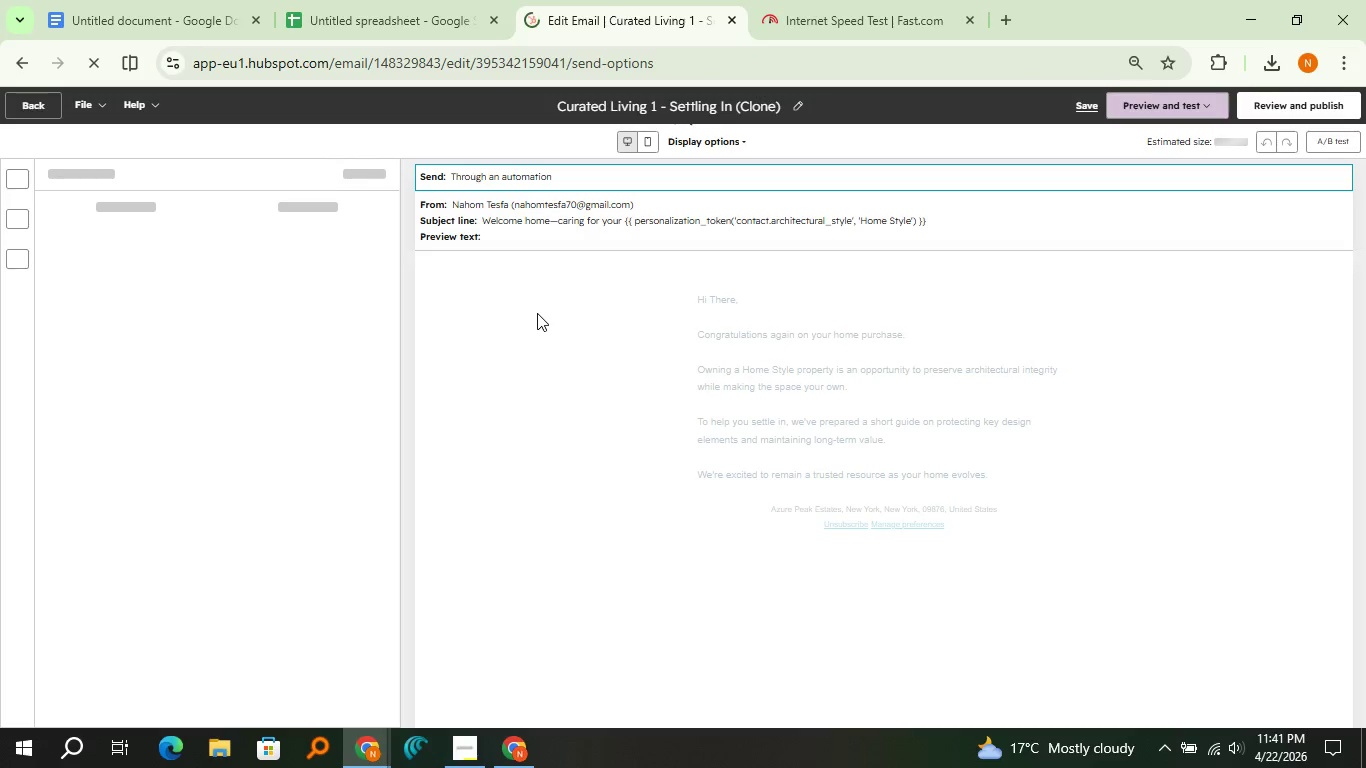 
left_click([1292, 109])
 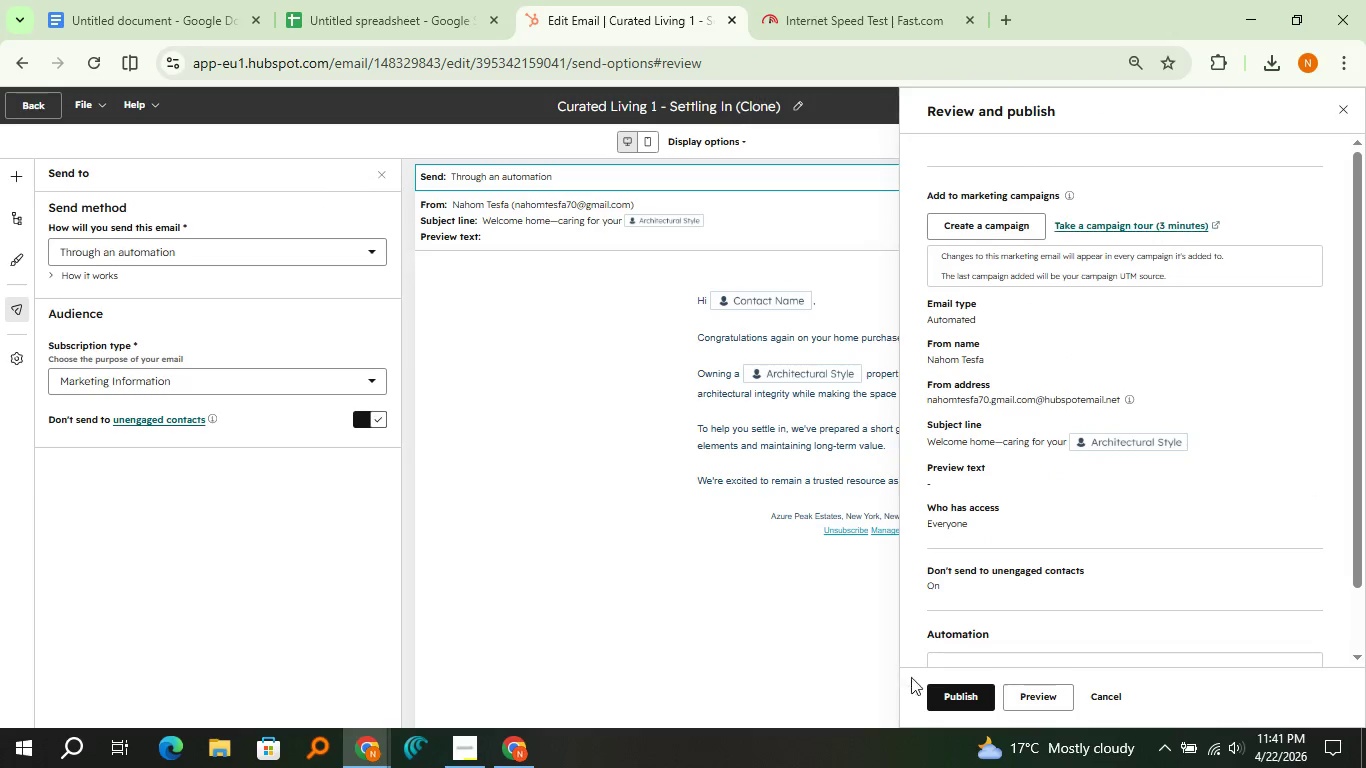 
left_click([953, 693])
 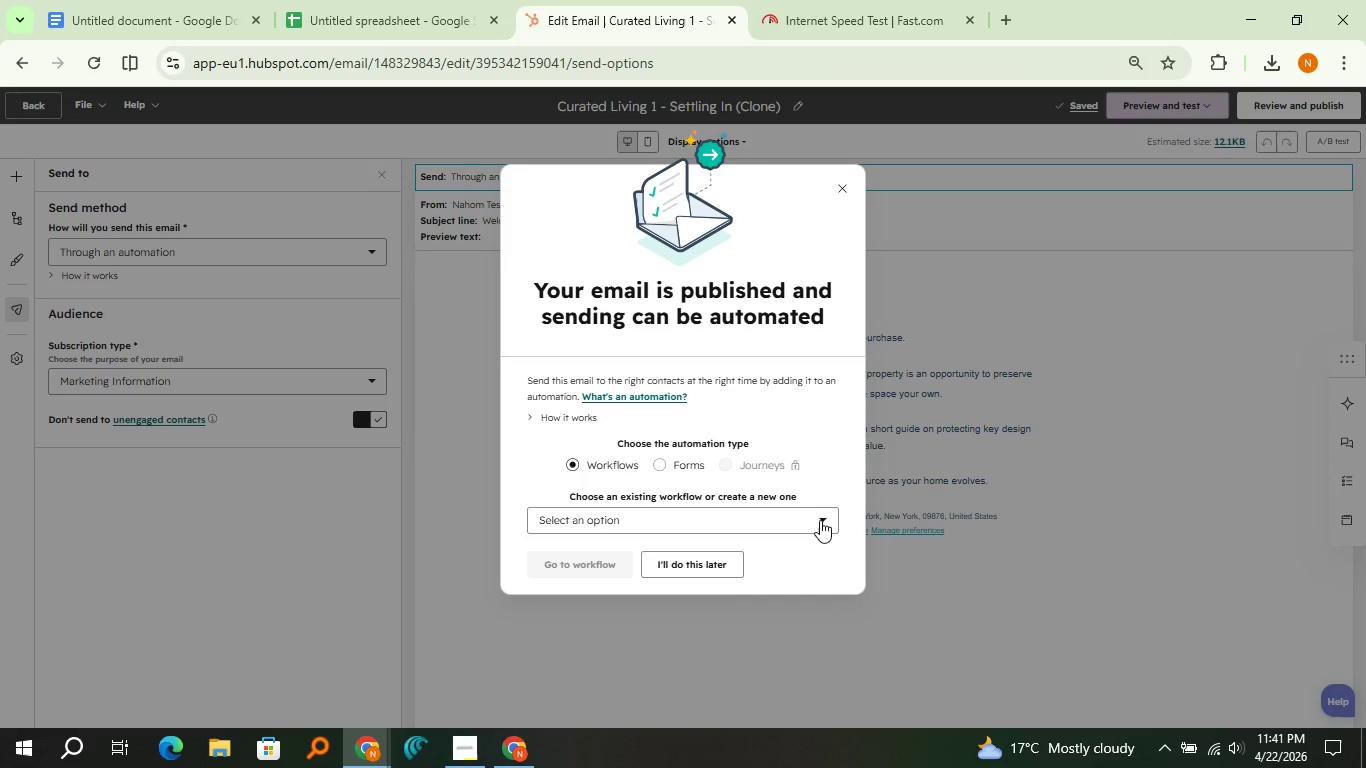 
wait(7.05)
 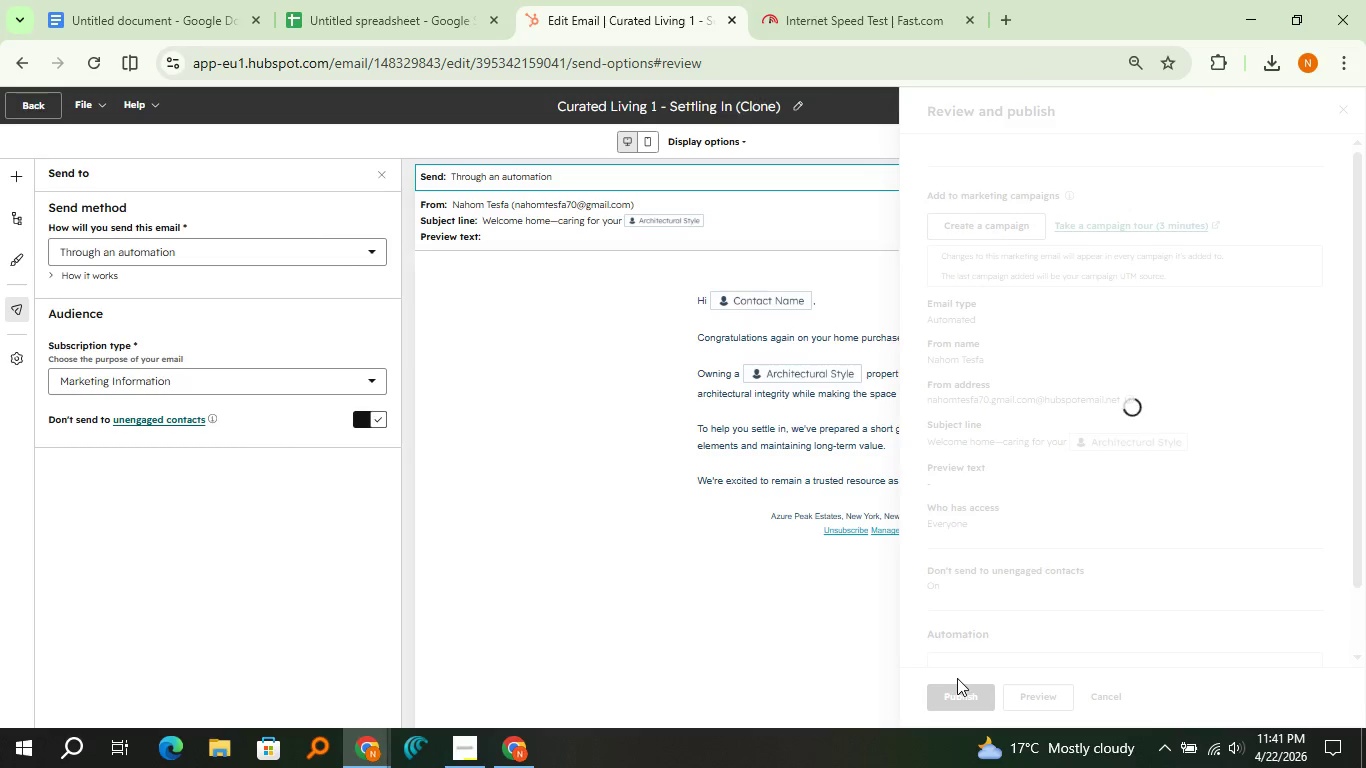 
left_click([838, 181])
 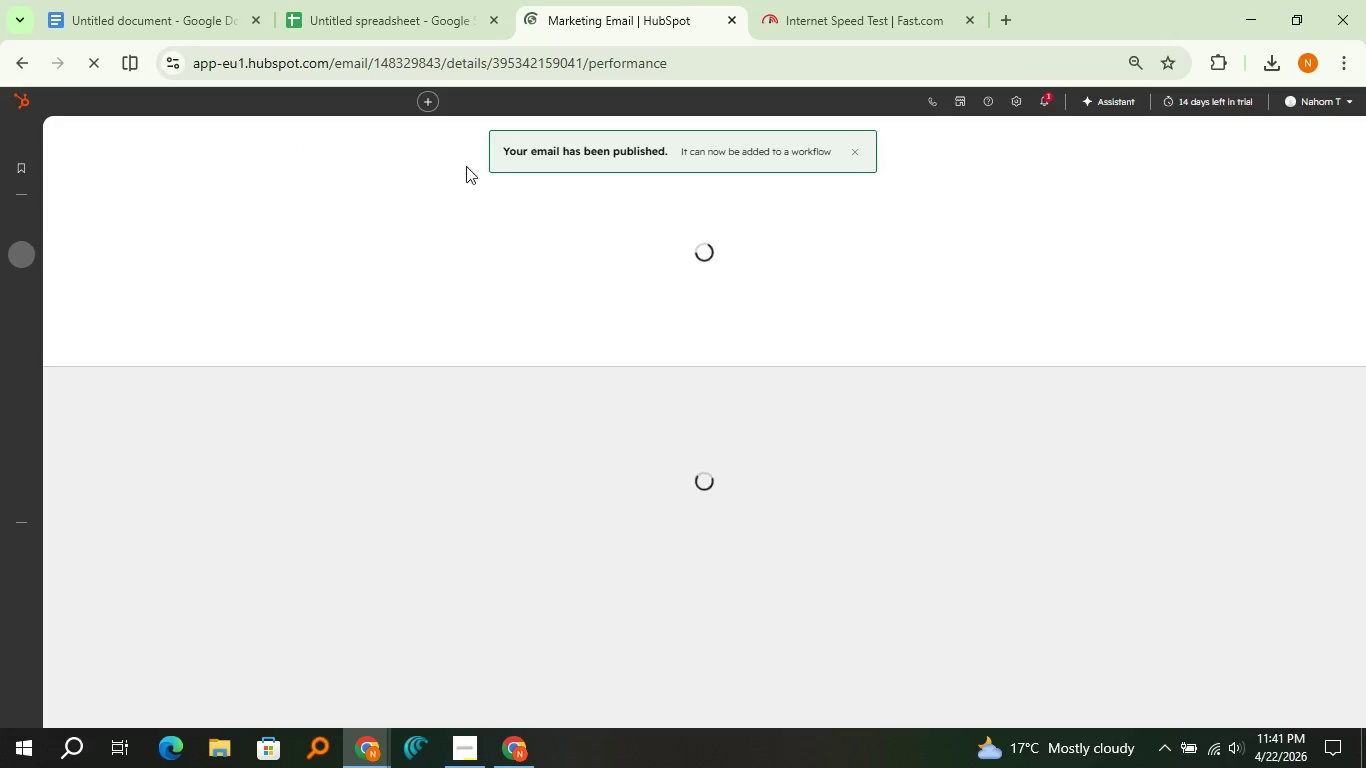 
wait(6.53)
 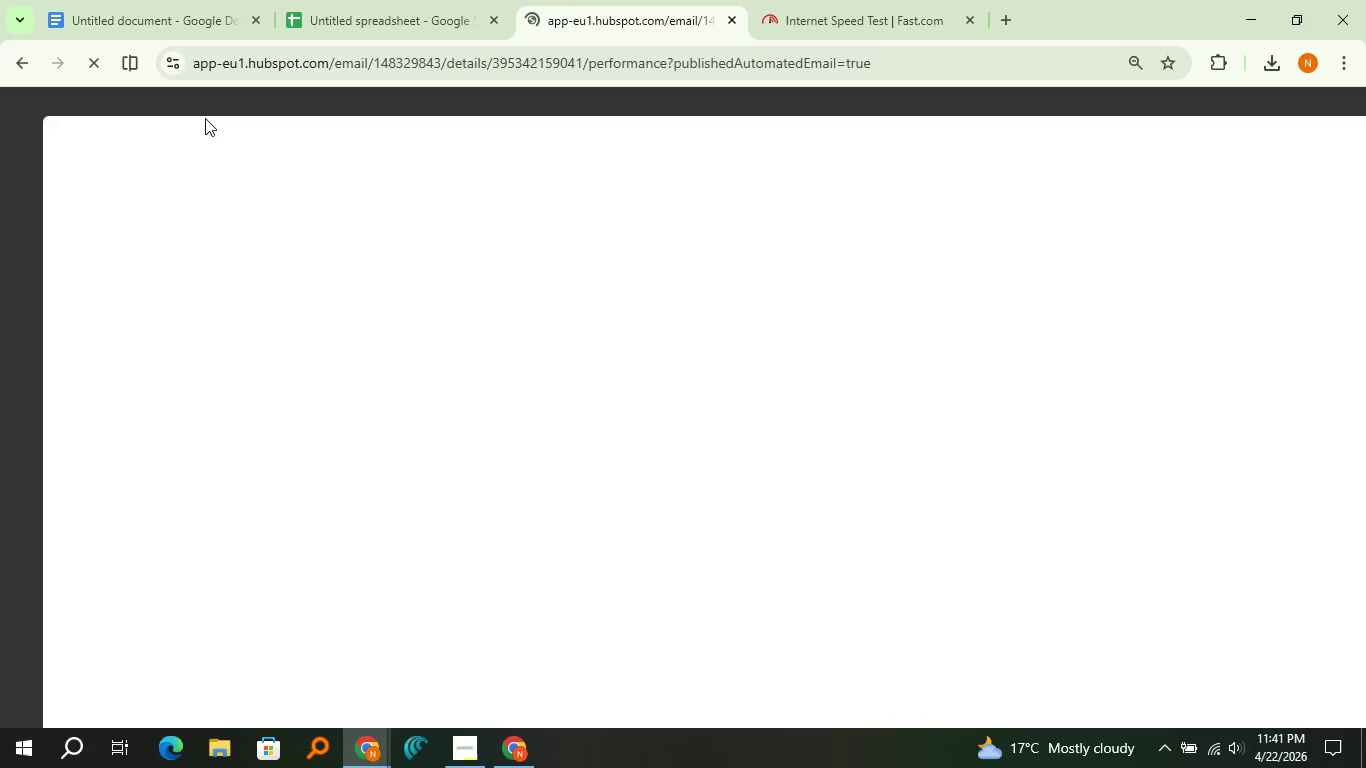 
left_click([854, 149])
 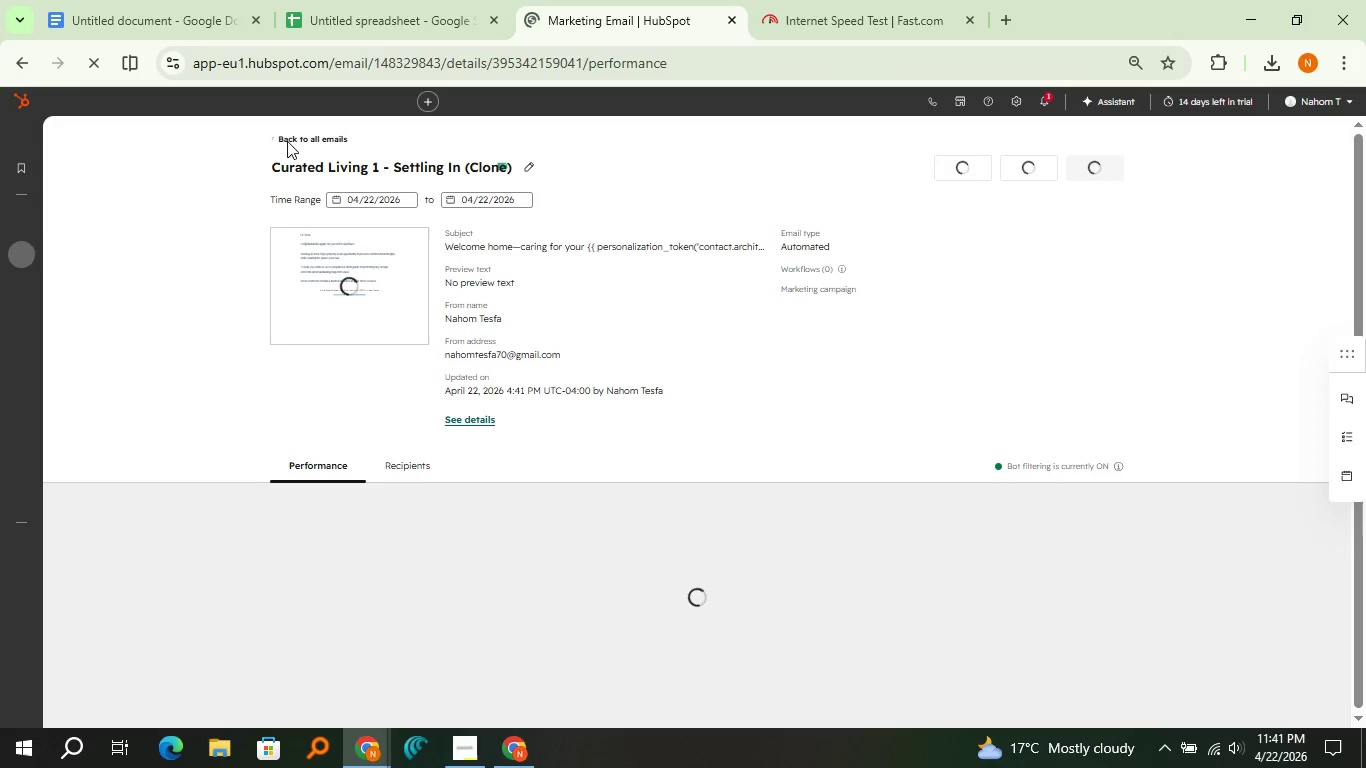 
left_click([287, 141])
 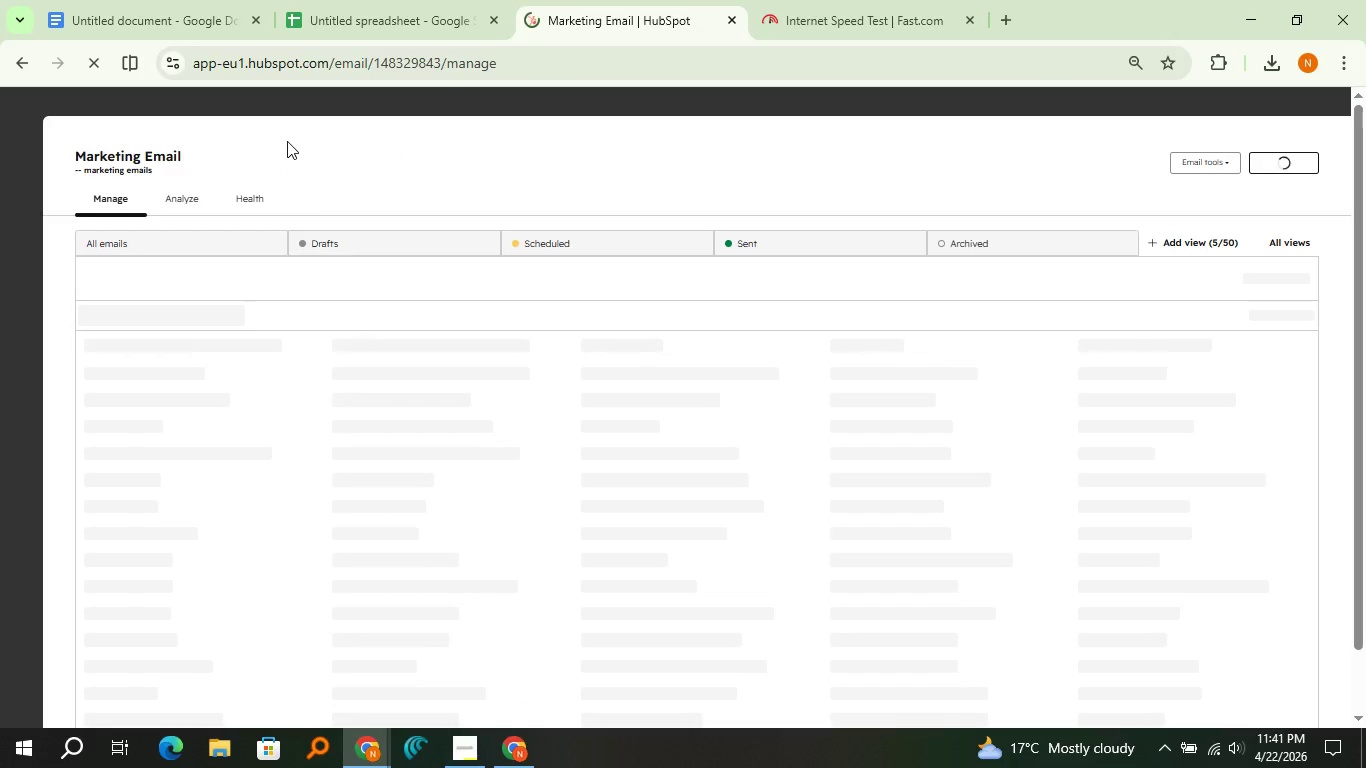 
wait(8.43)
 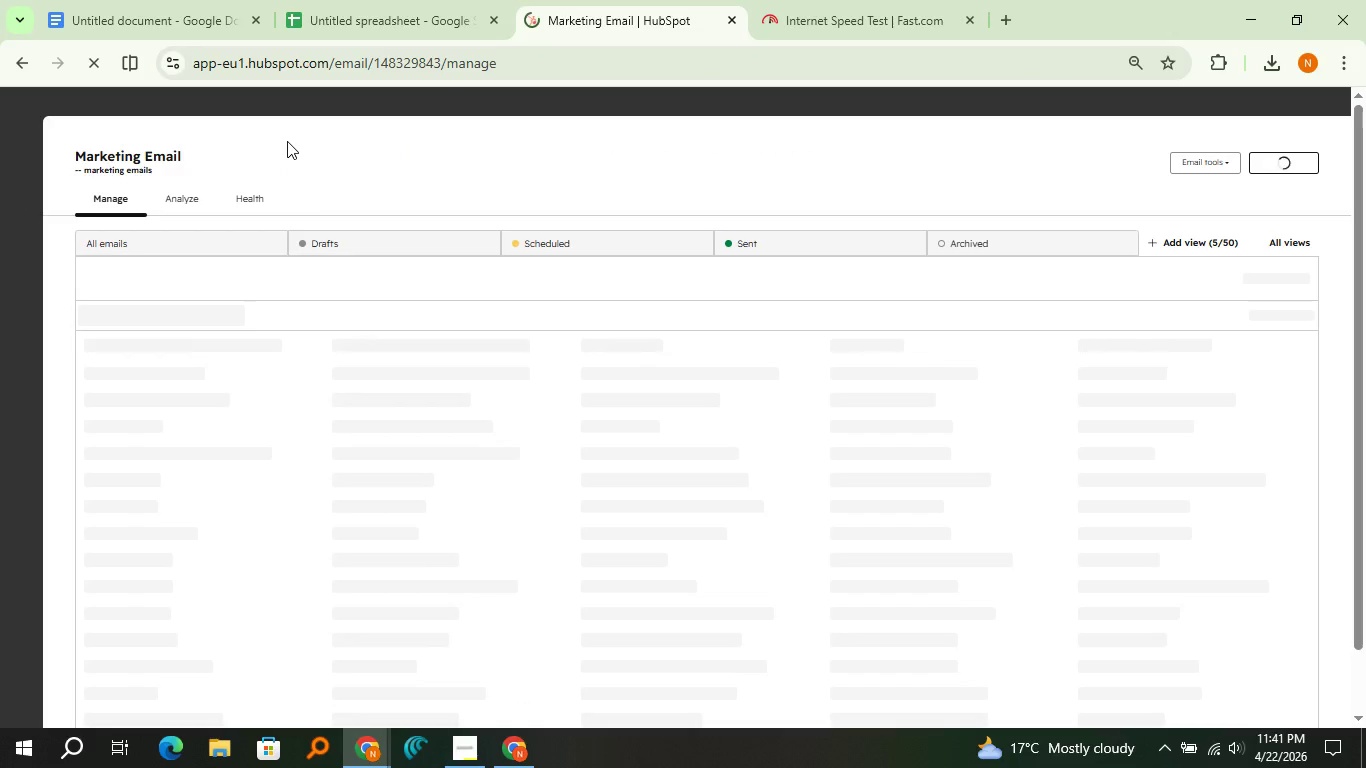 
mouse_move([239, 421])
 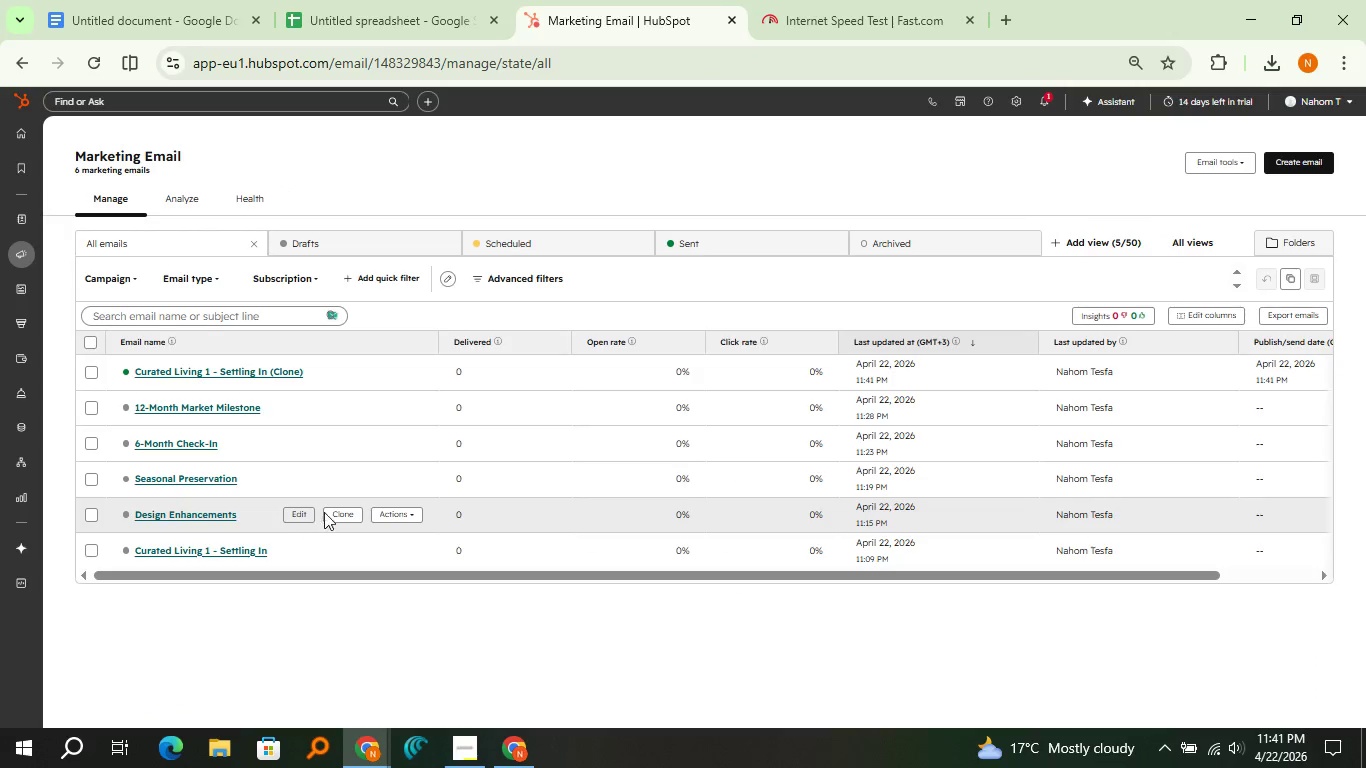 
left_click([333, 513])
 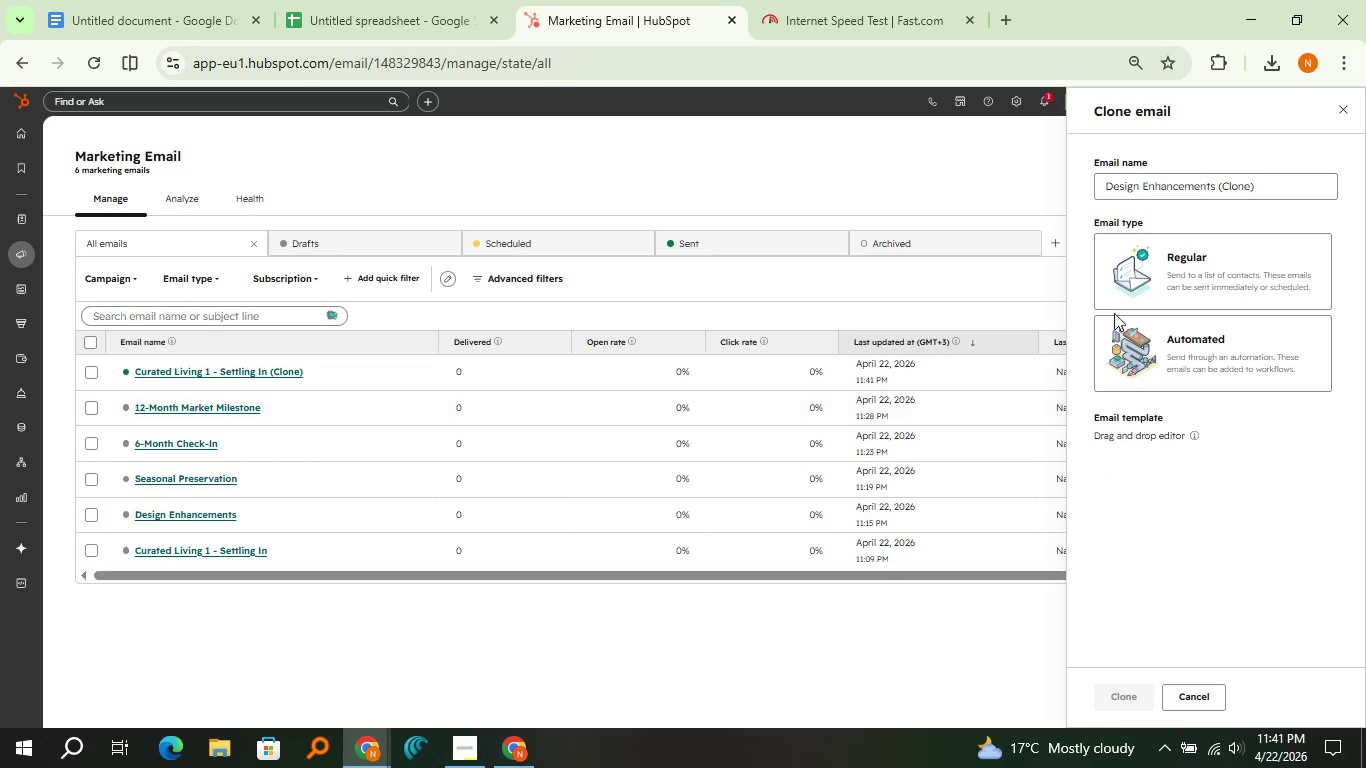 
left_click([1142, 355])
 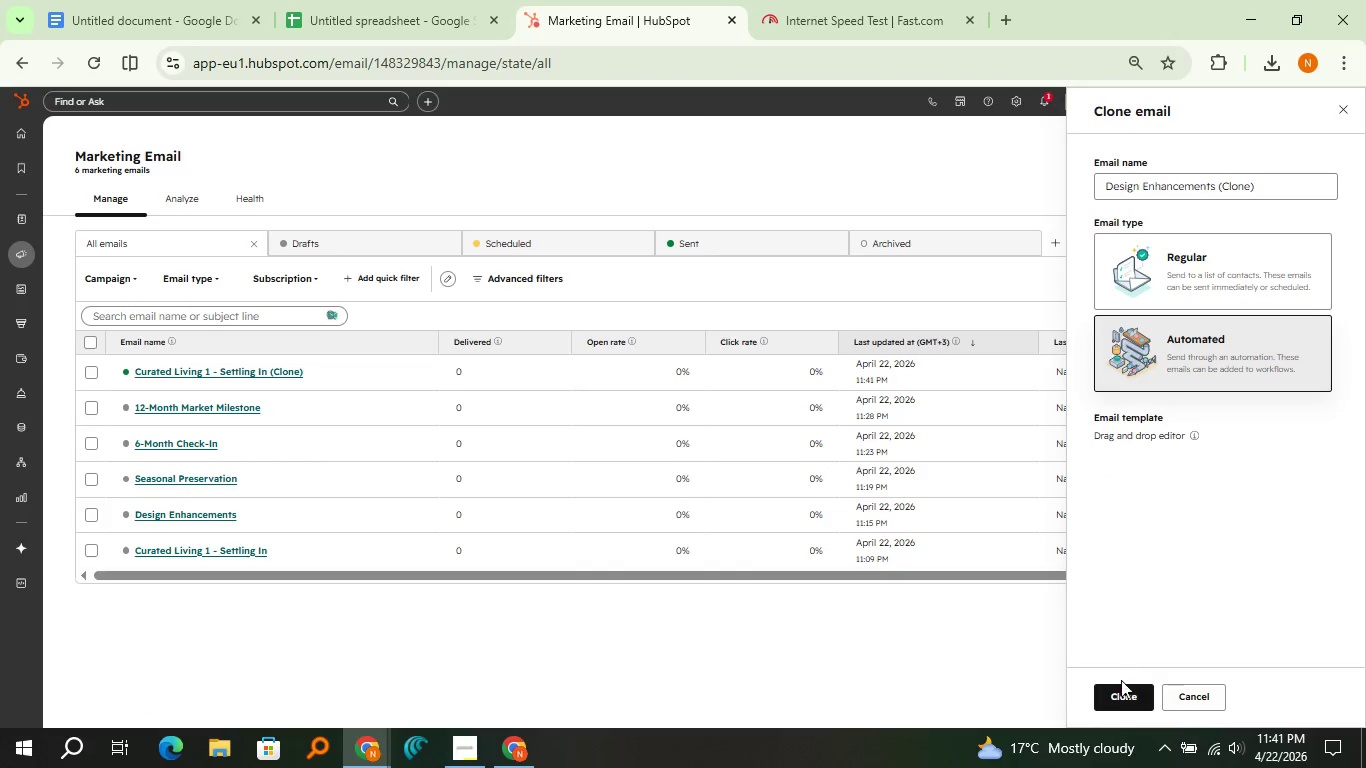 
left_click([1114, 699])
 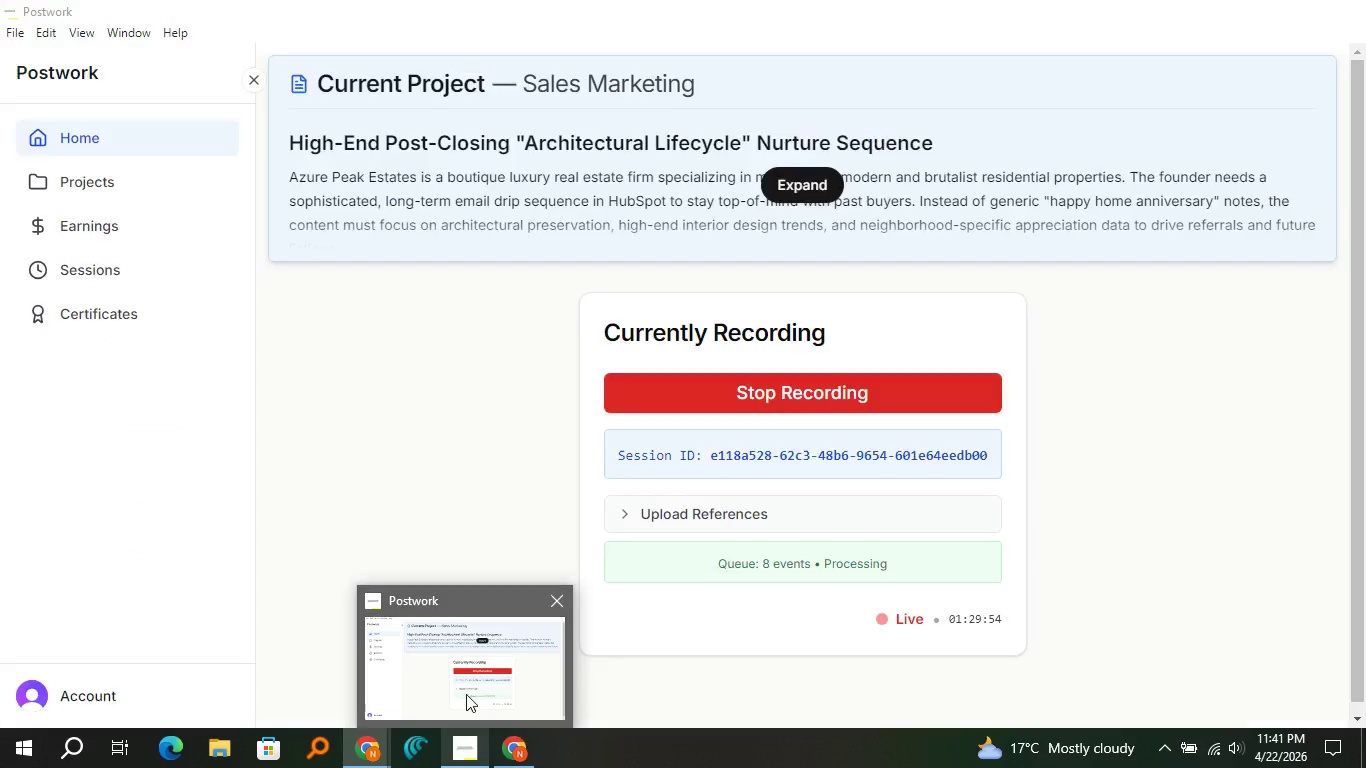 
wait(7.34)
 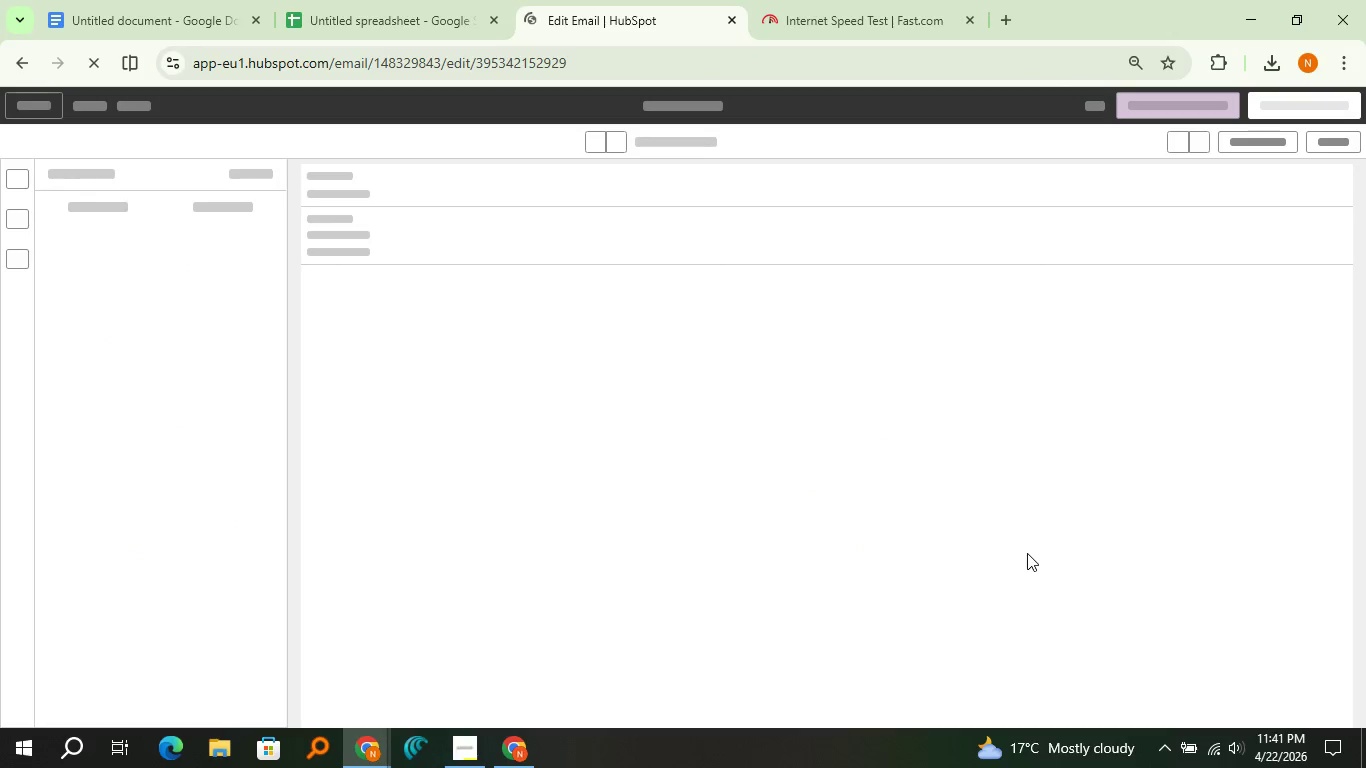 
left_click([466, 694])
 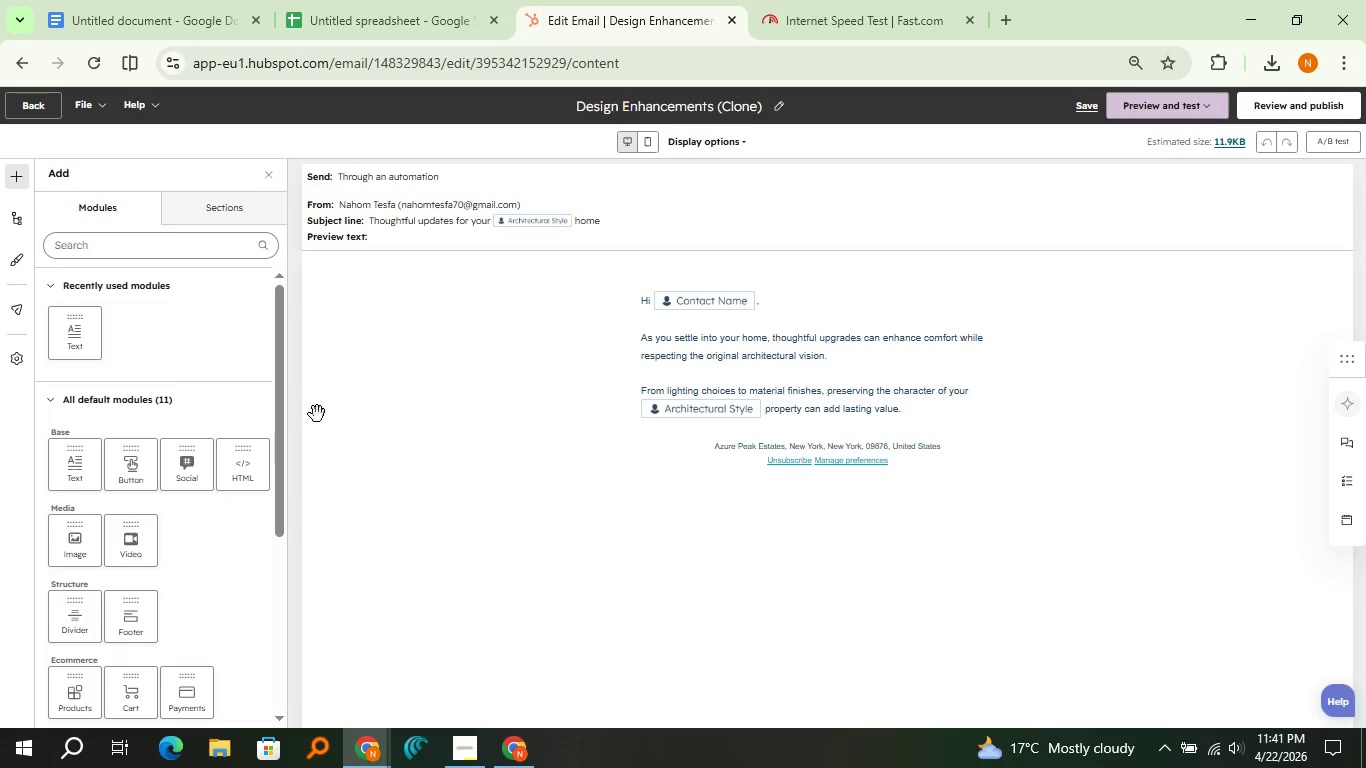 
wait(5.31)
 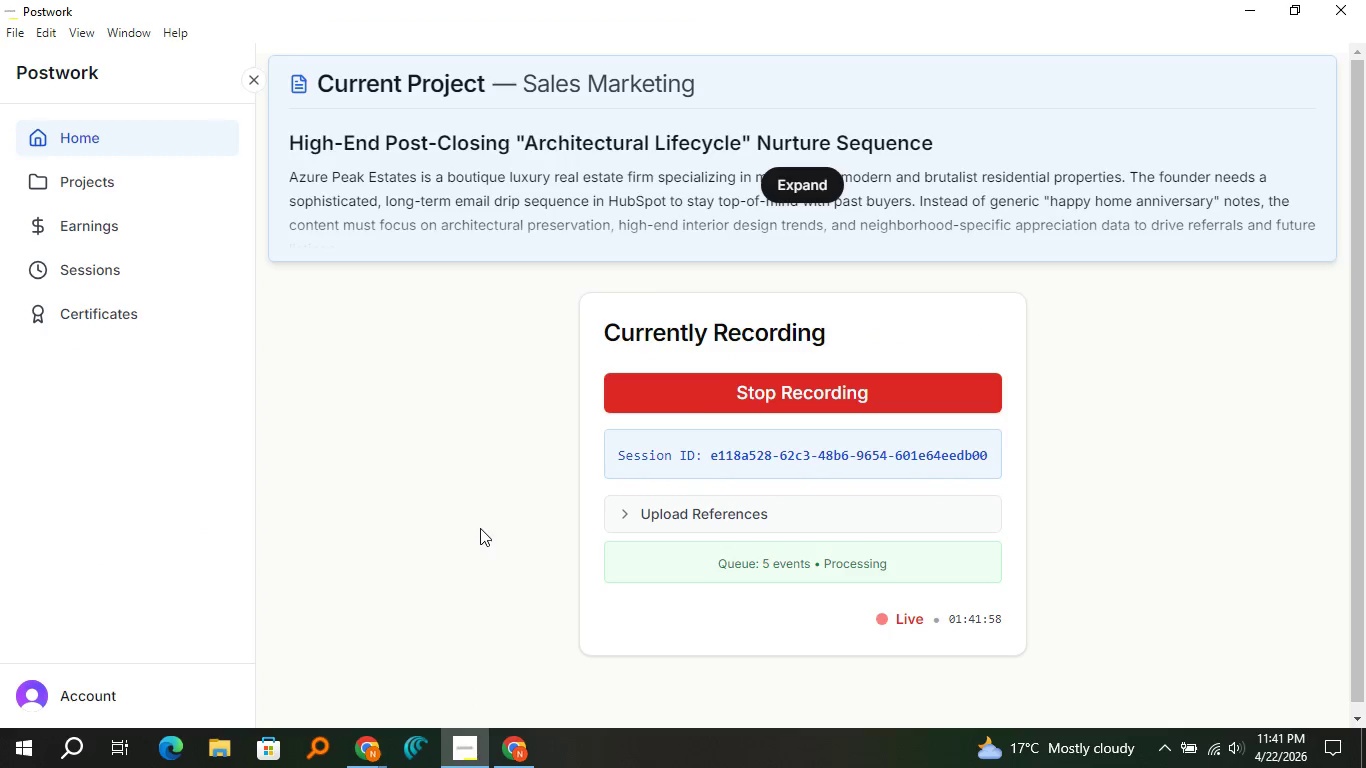 
left_click([4, 299])
 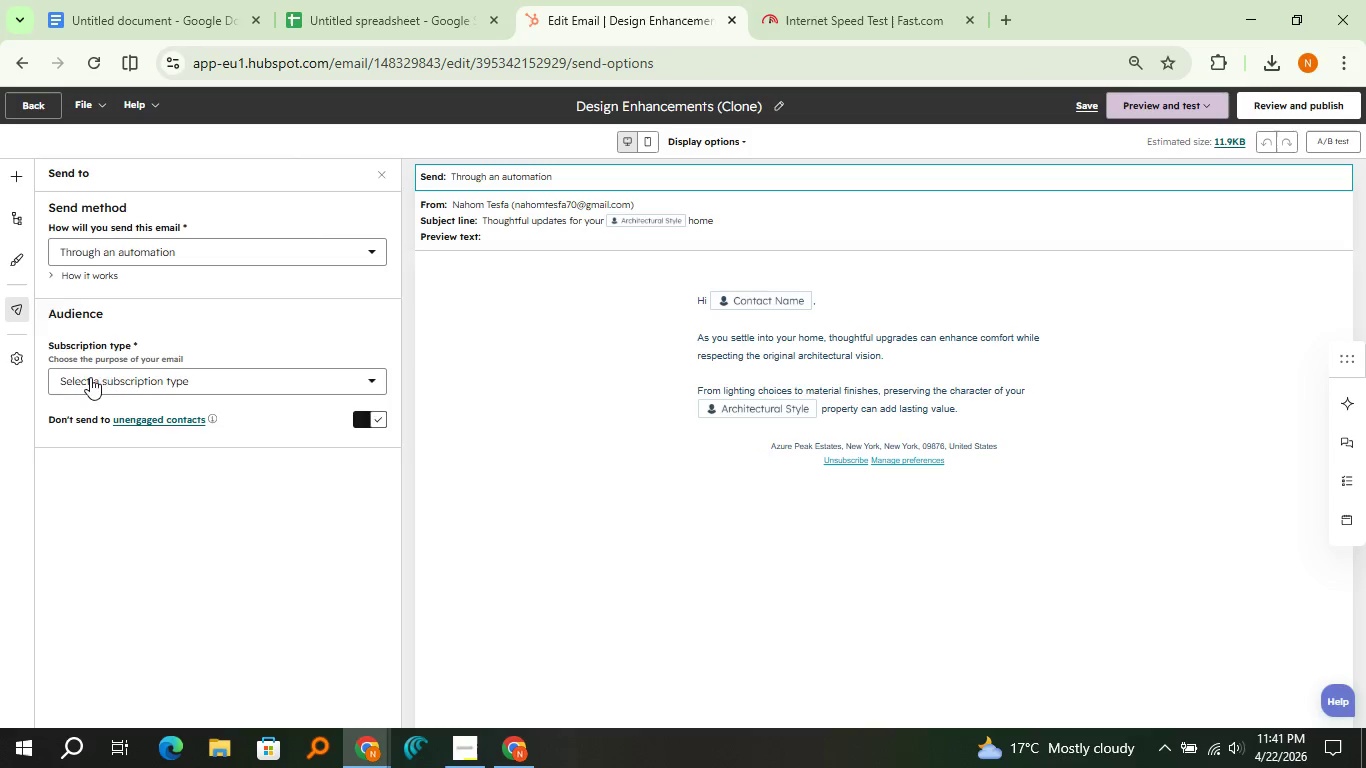 
left_click([104, 377])
 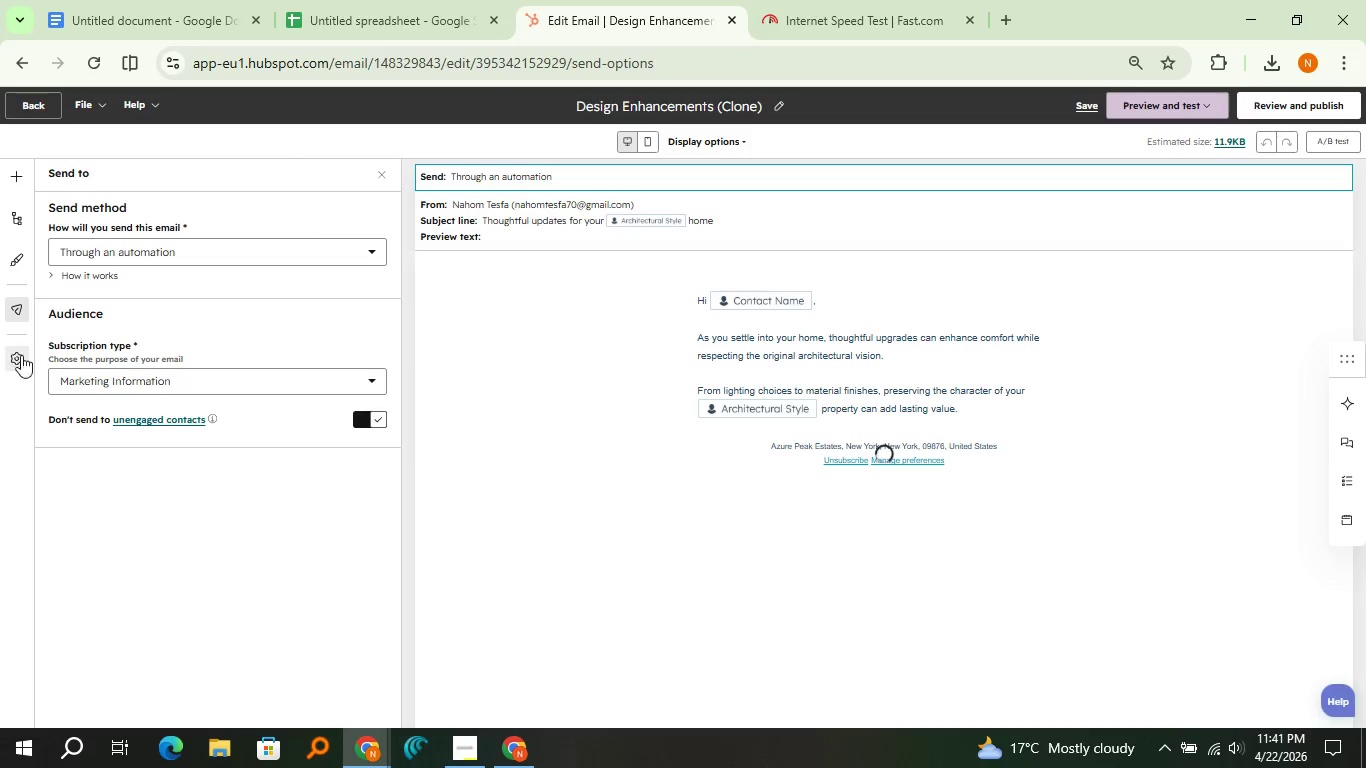 
left_click([17, 358])
 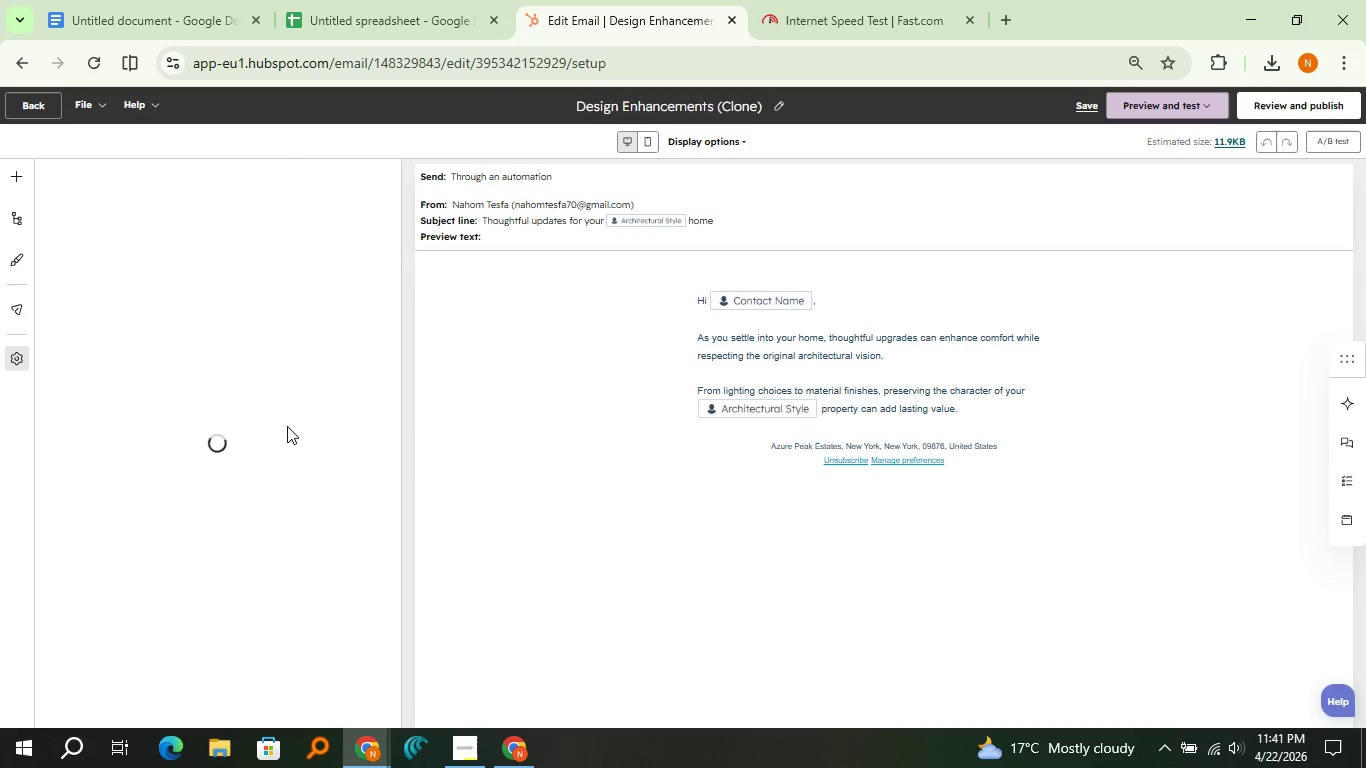 
scroll: coordinate [287, 426], scroll_direction: down, amount: 2.0
 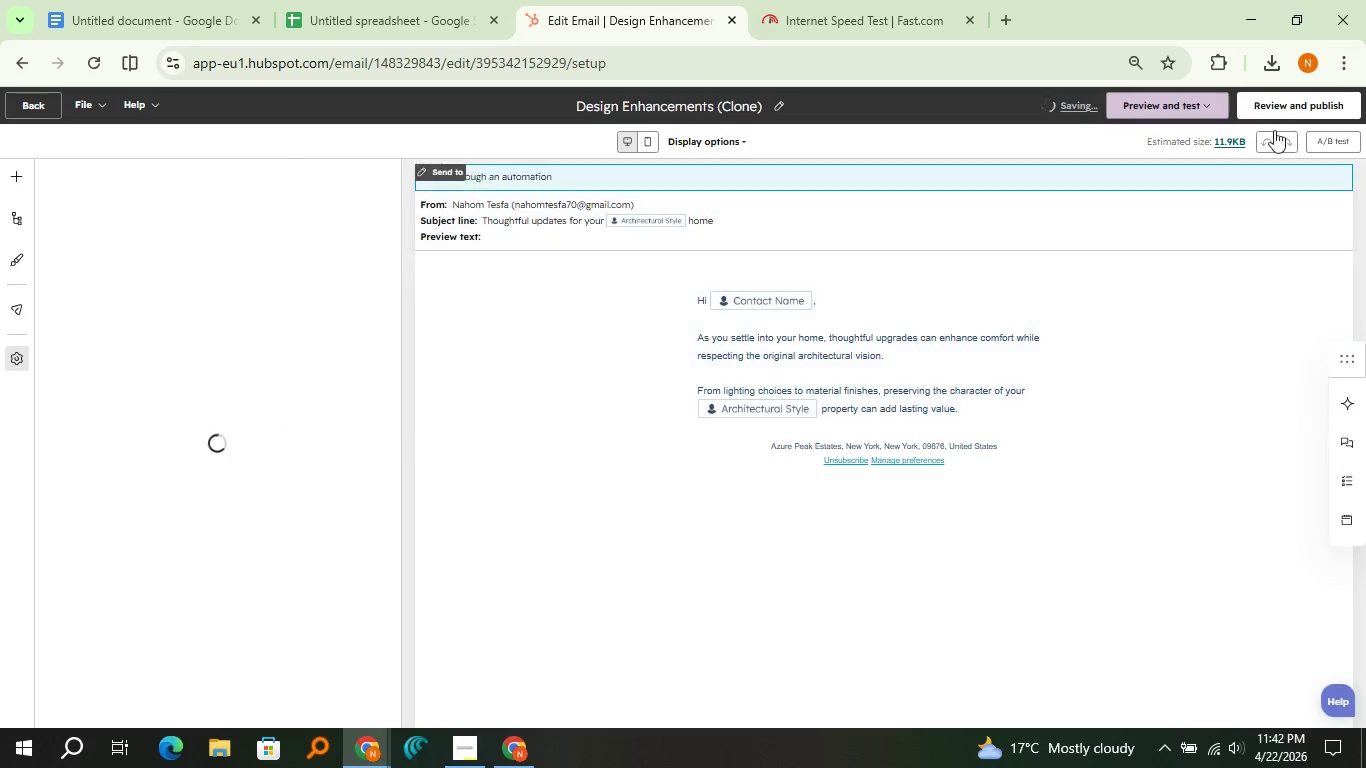 
left_click([1300, 108])
 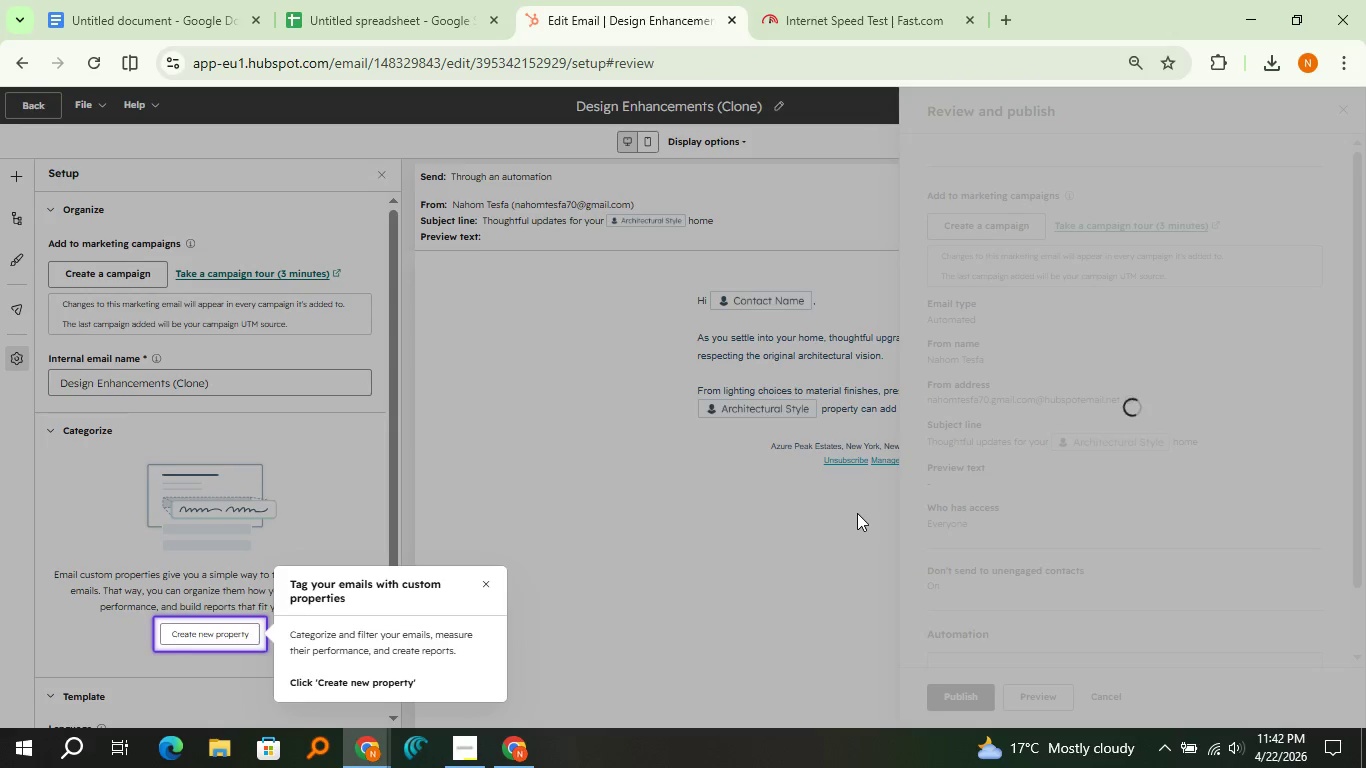 
wait(8.0)
 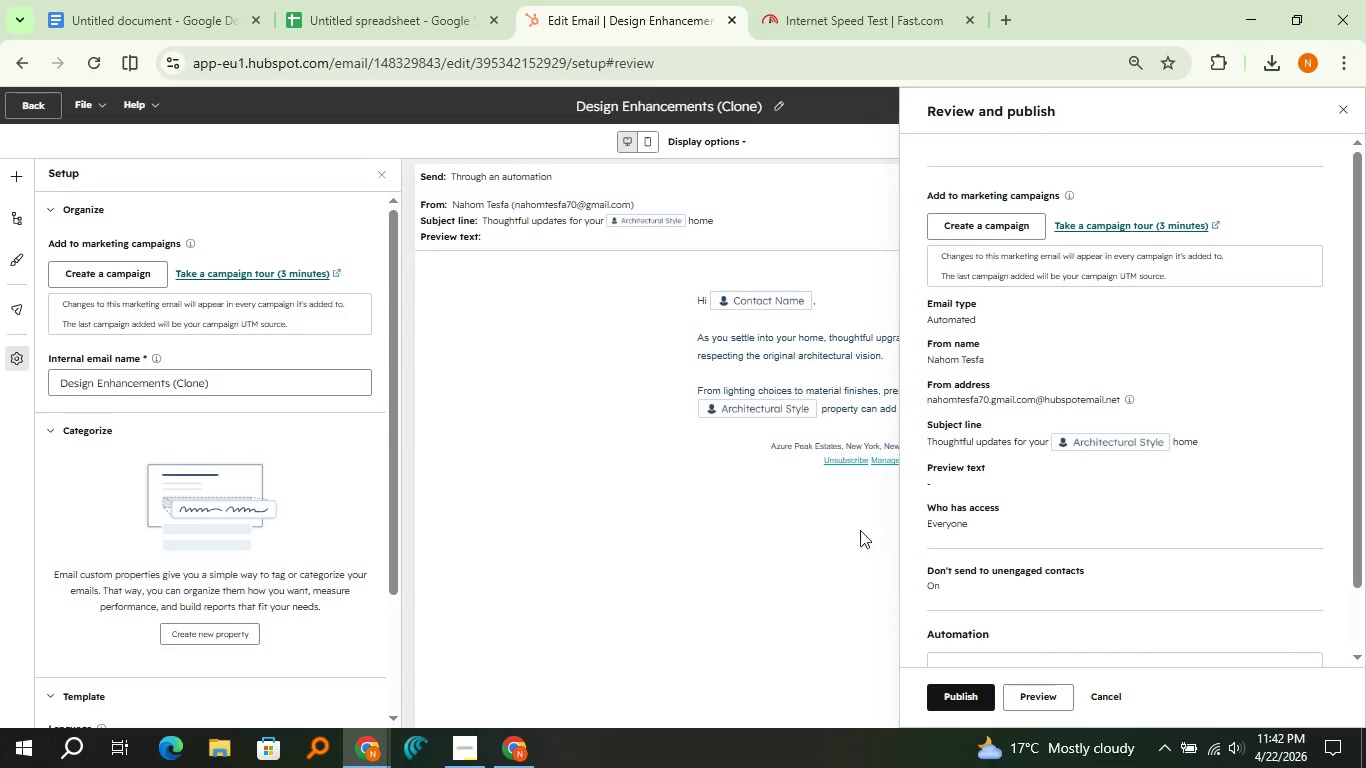 
left_click([482, 580])
 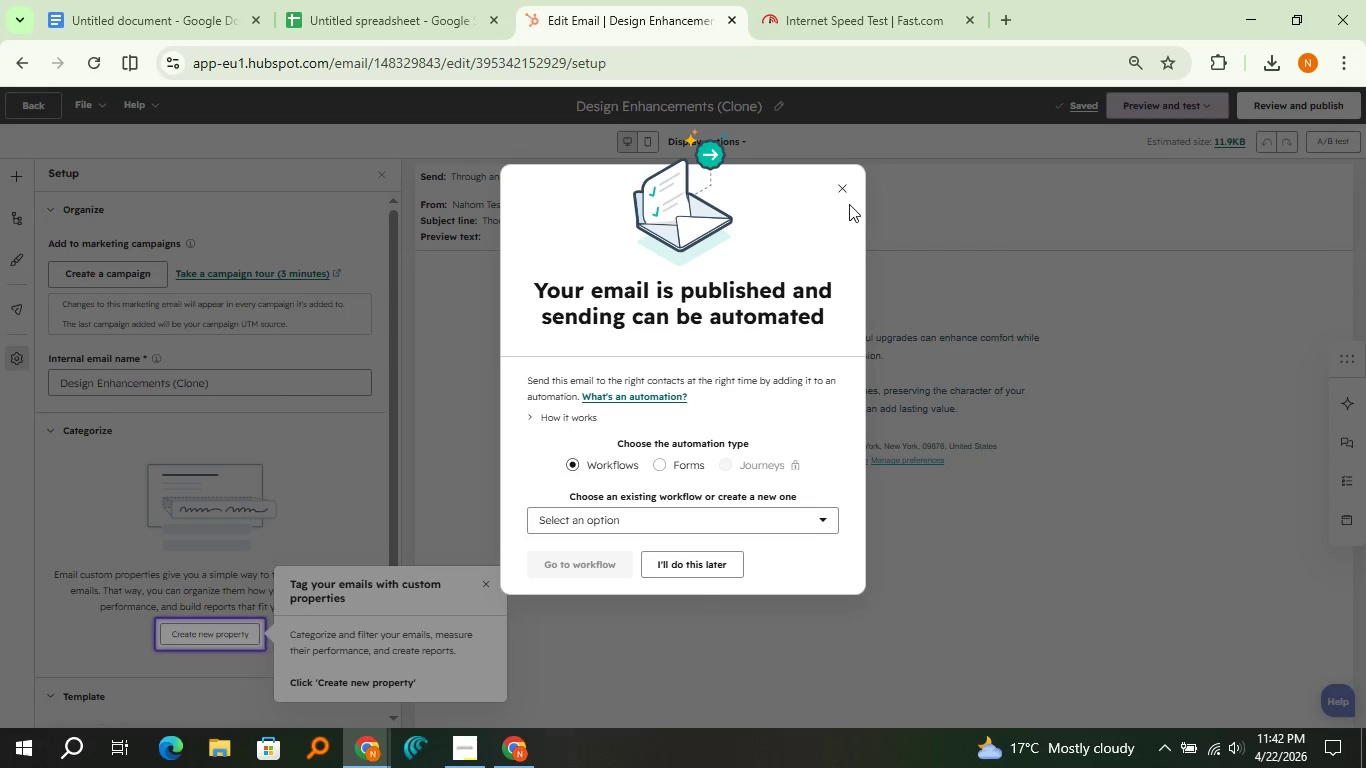 
left_click([847, 186])
 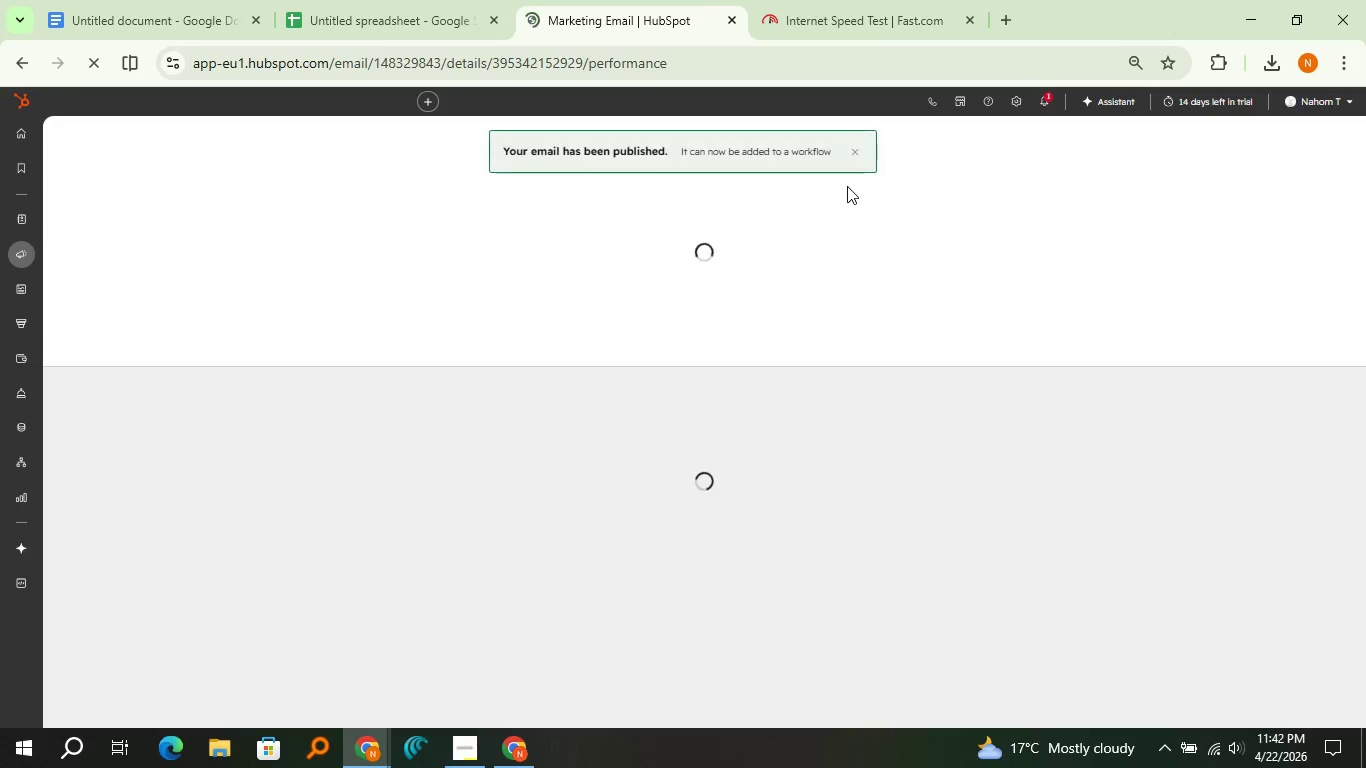 
left_click([854, 154])
 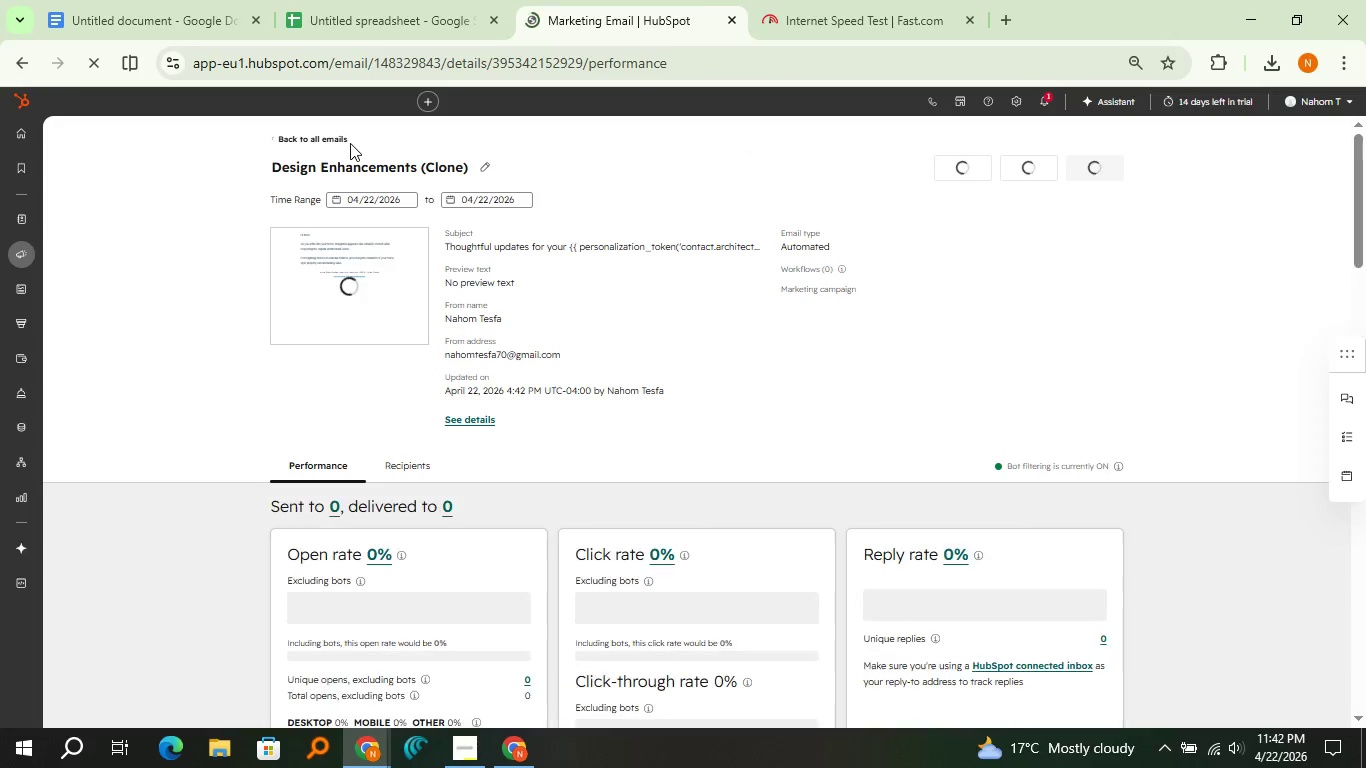 
left_click([339, 136])
 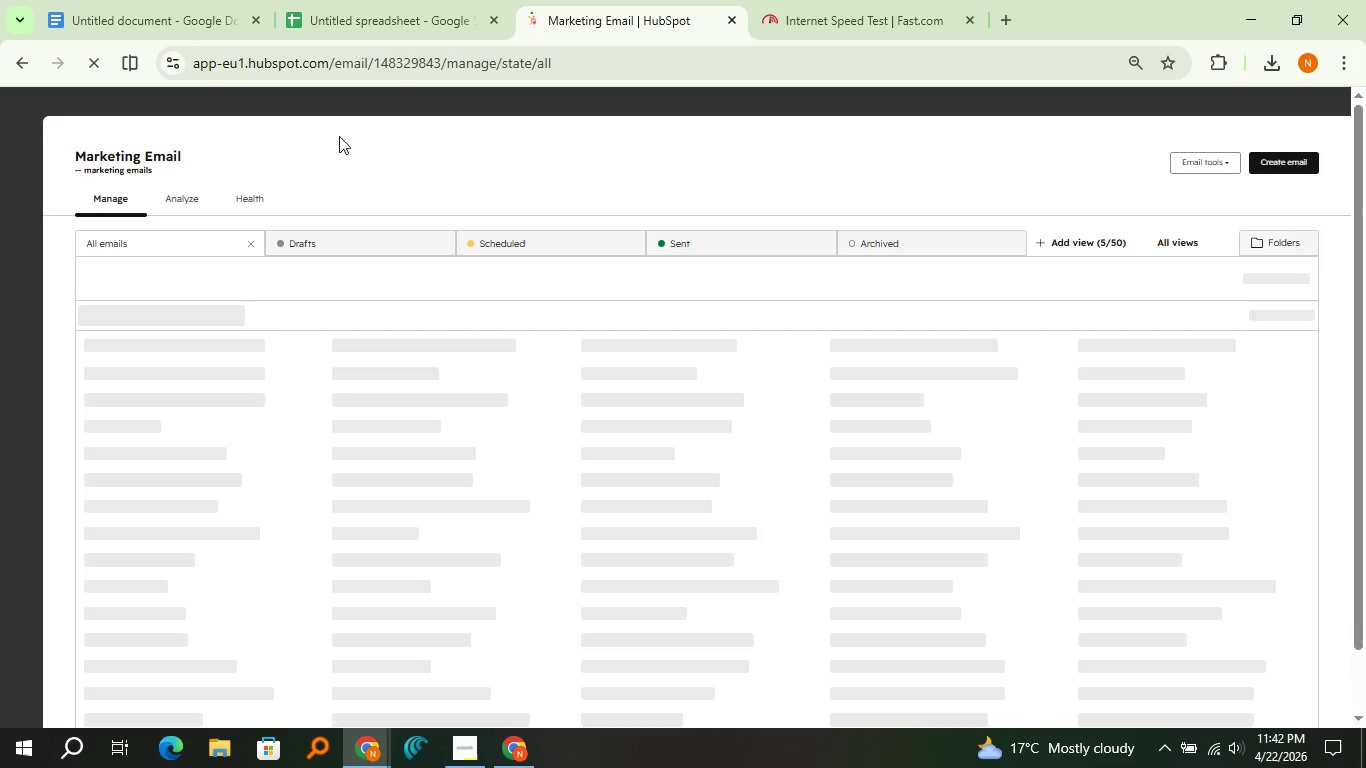 
wait(11.8)
 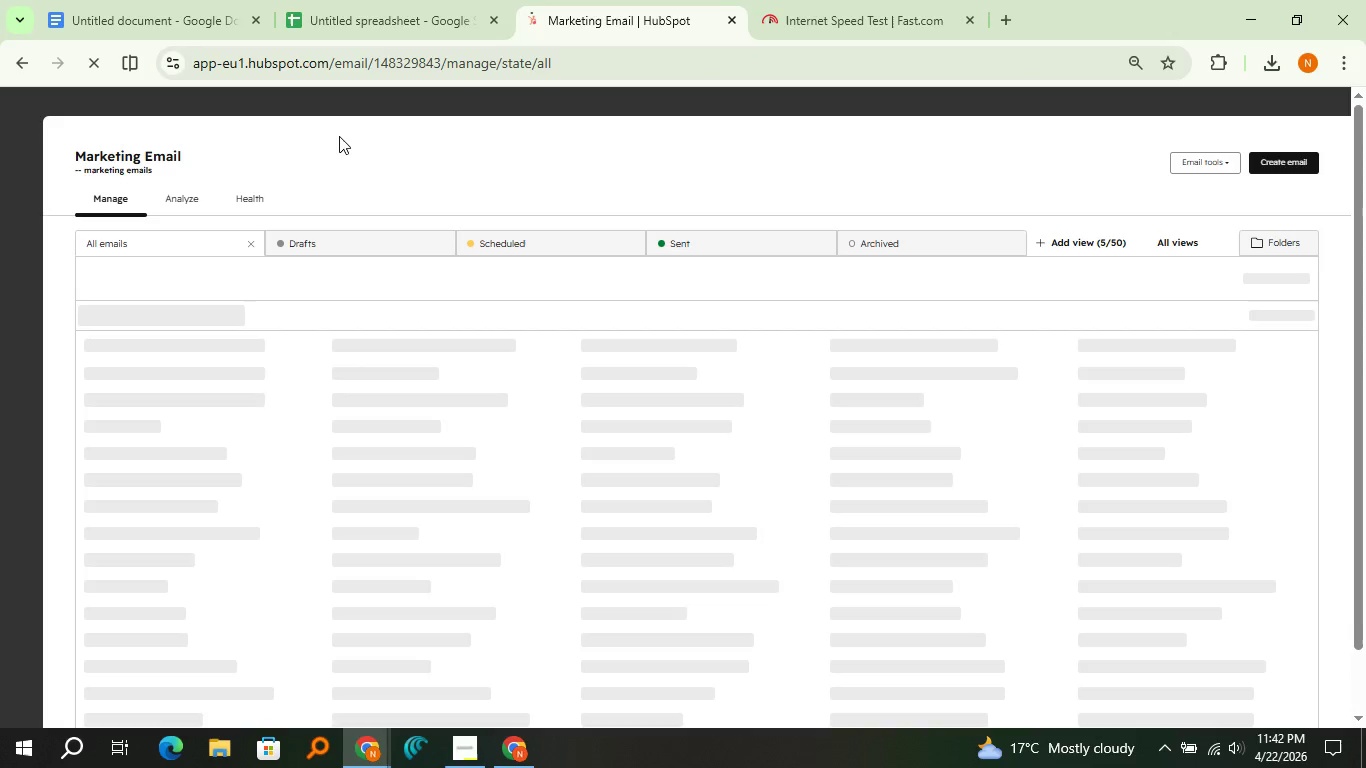 
left_click([345, 518])
 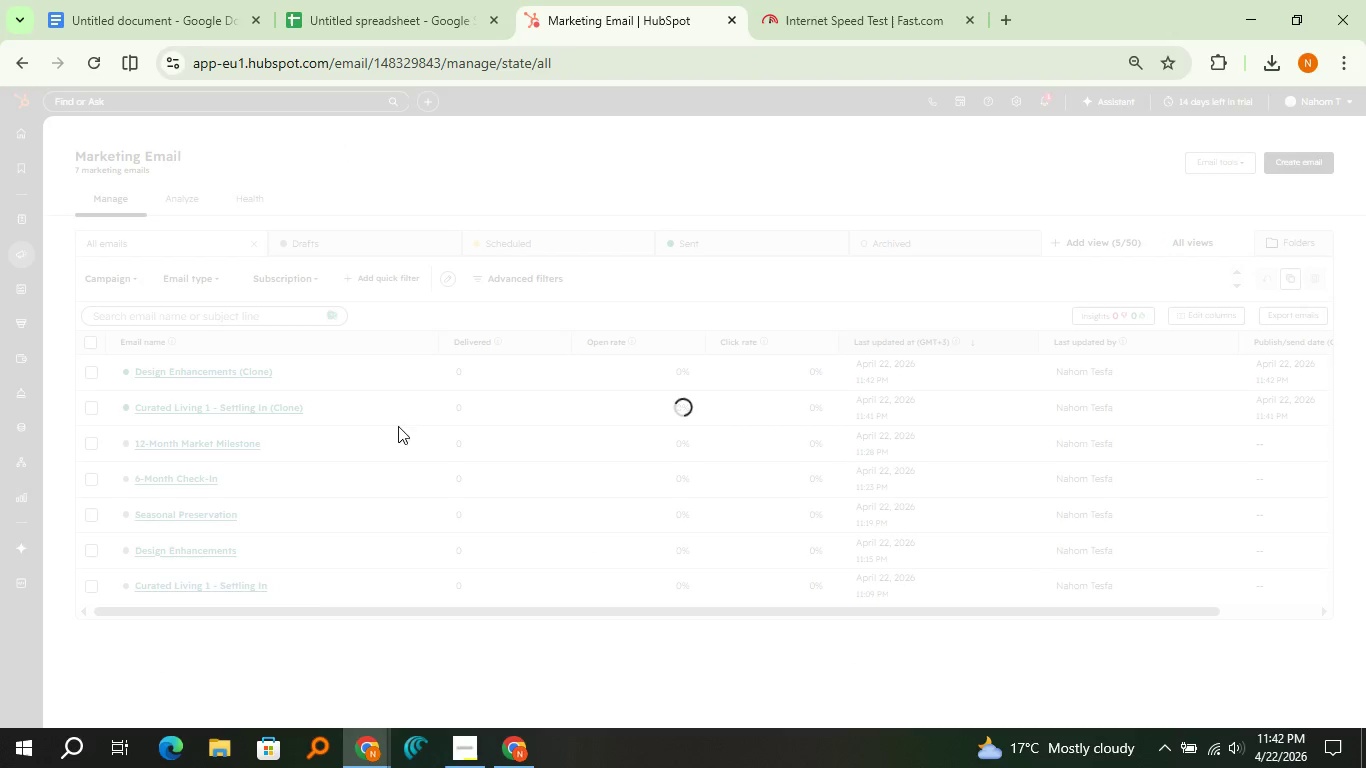 
mouse_move([442, 409])
 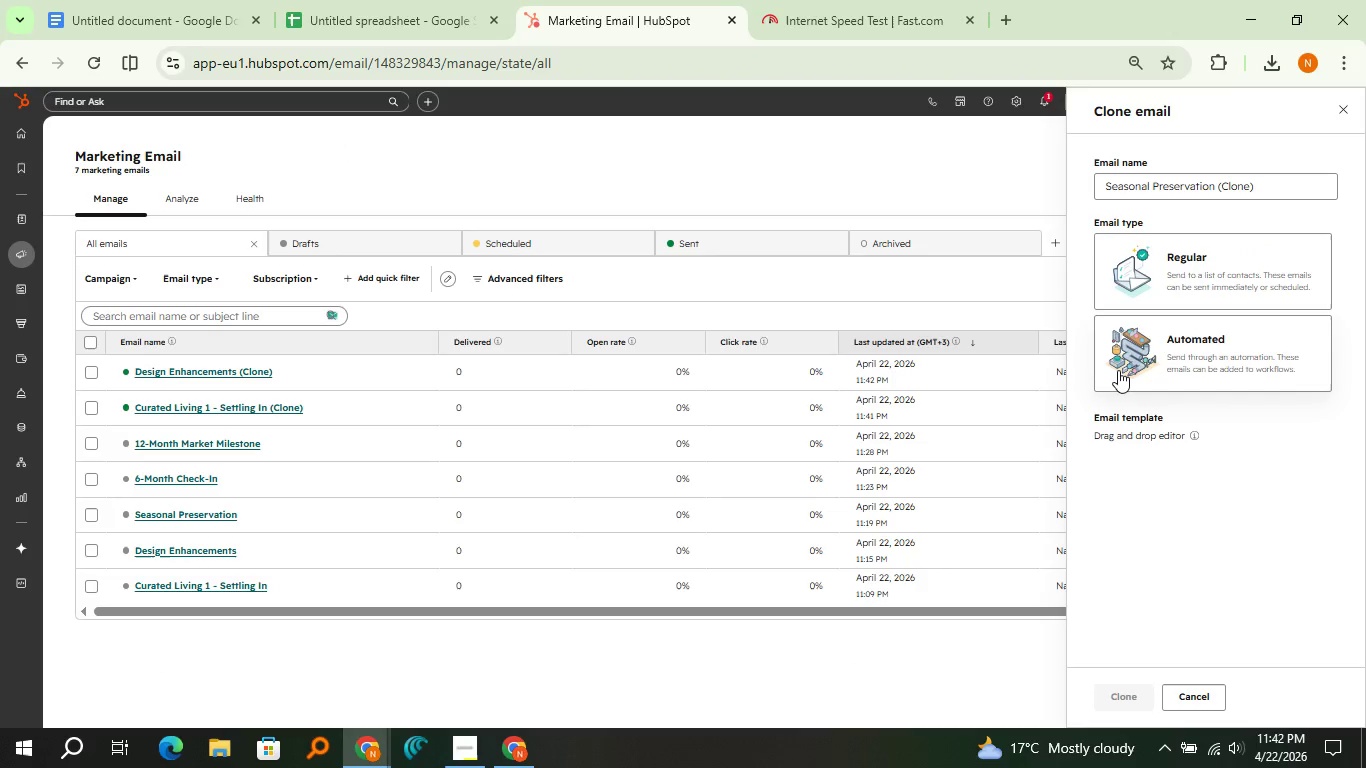 
left_click([1118, 370])
 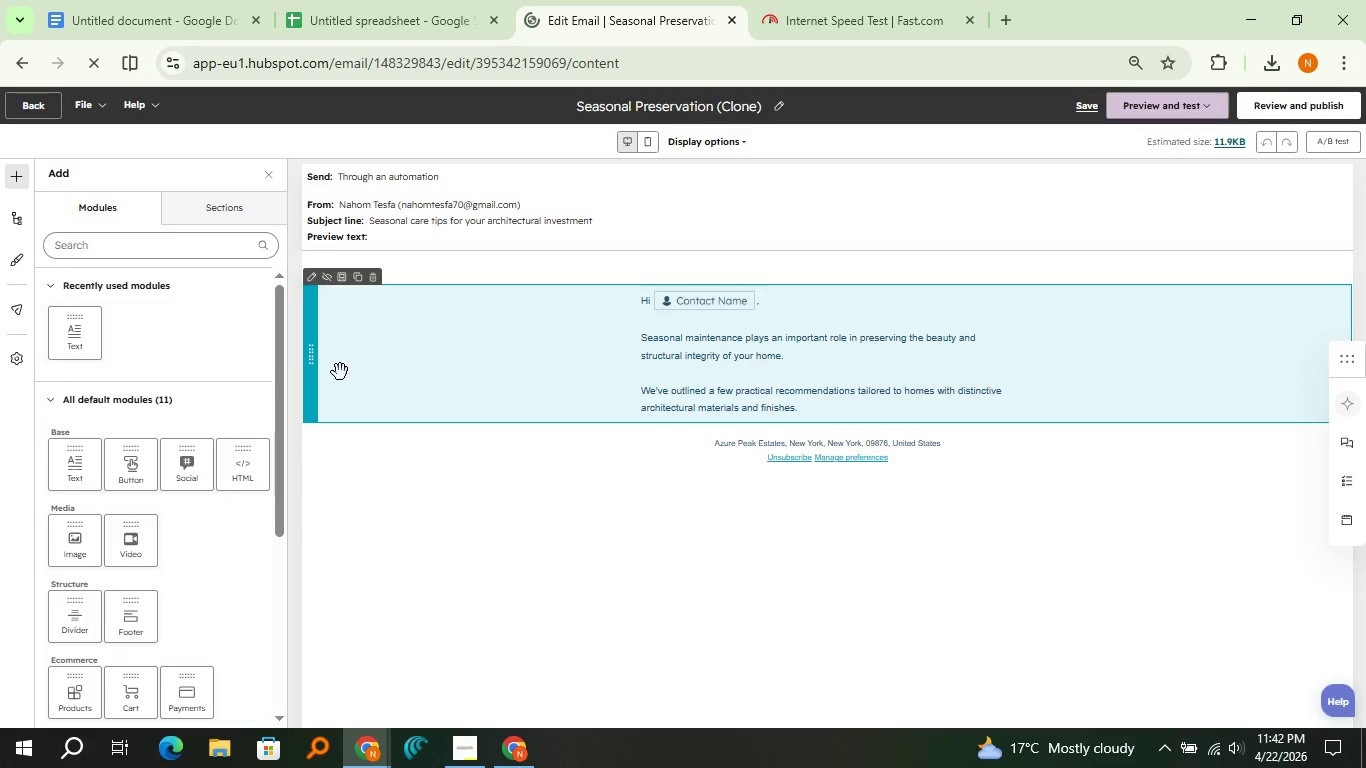 
wait(19.14)
 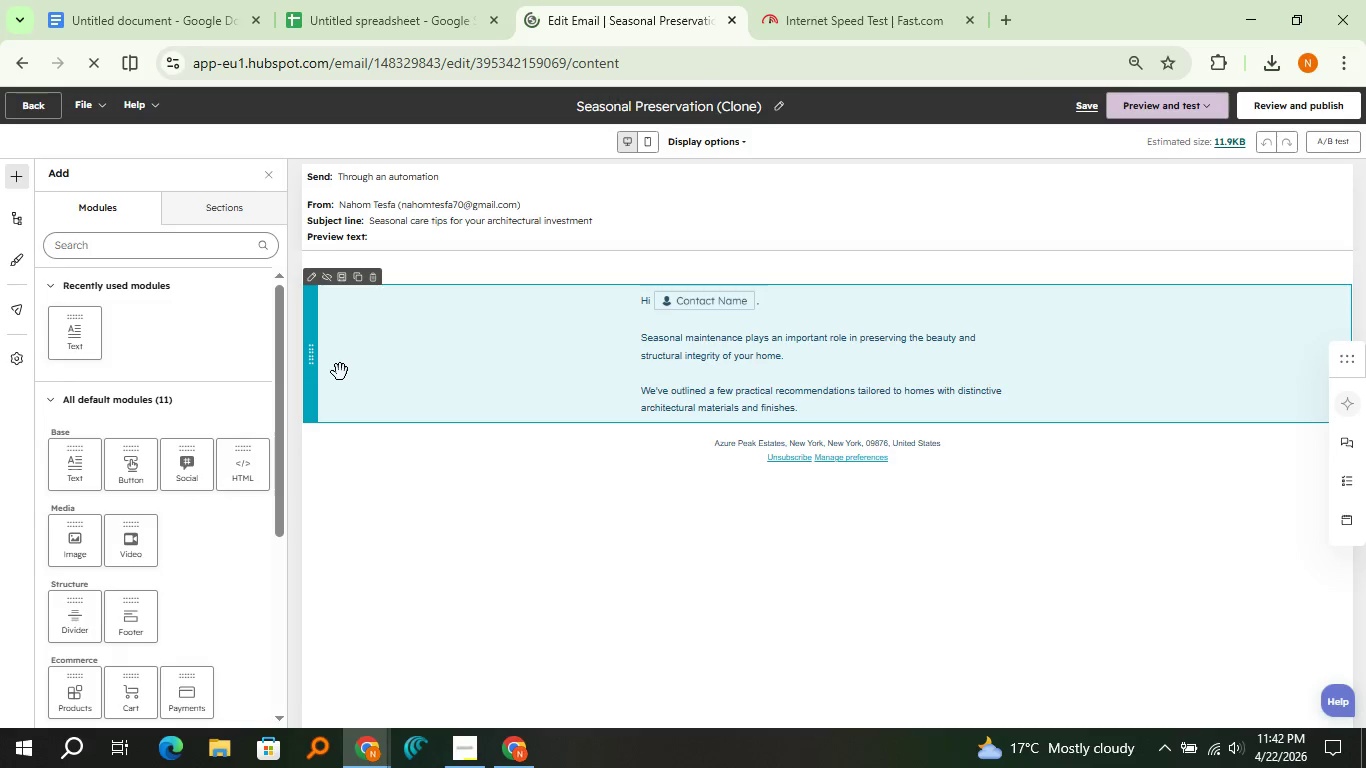 
left_click([13, 319])
 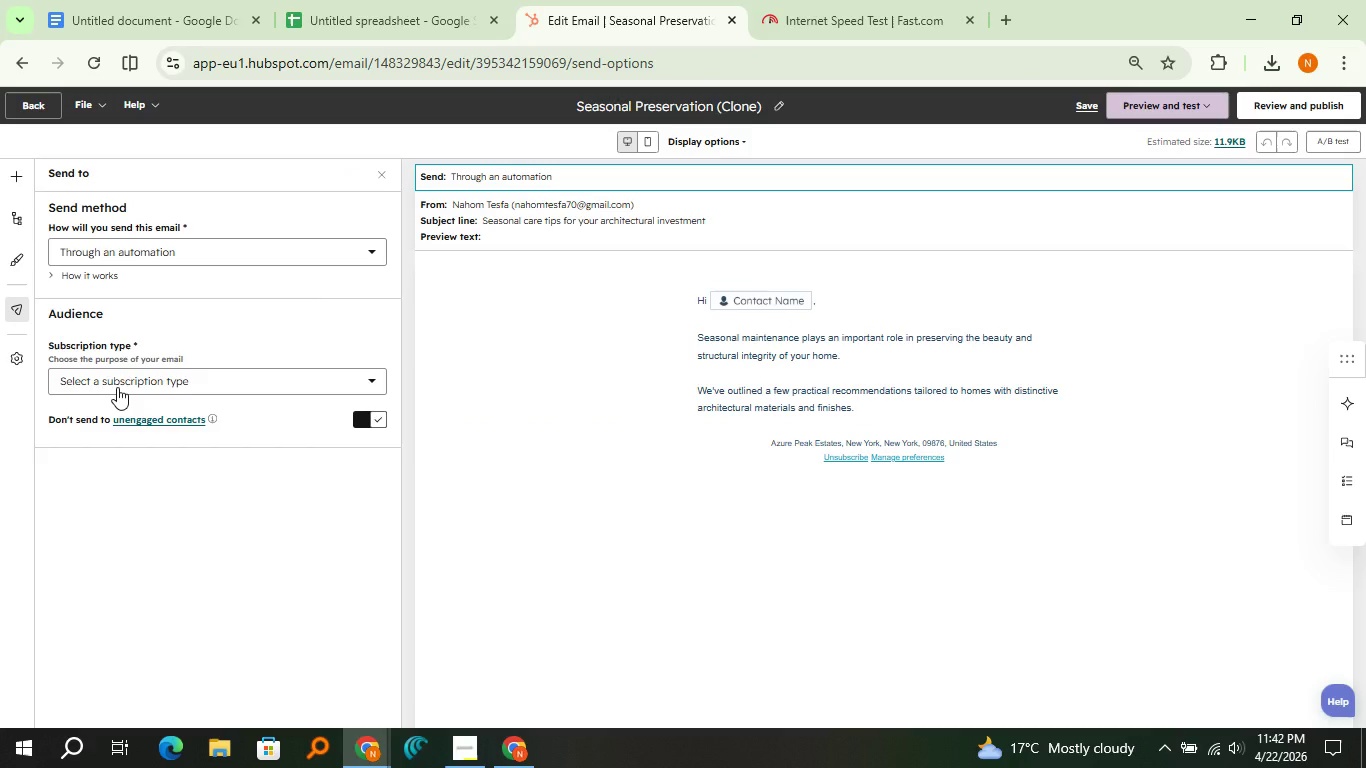 
left_click([117, 387])
 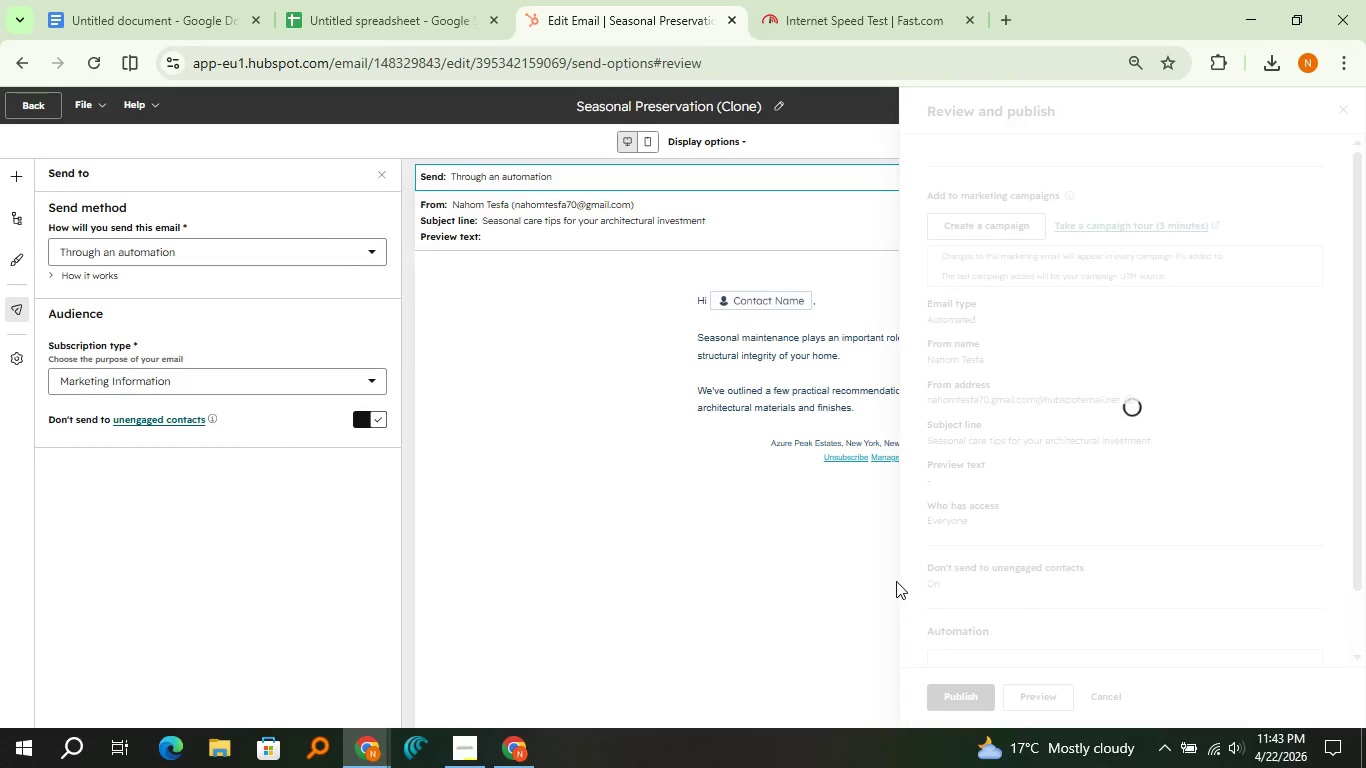 
wait(11.92)
 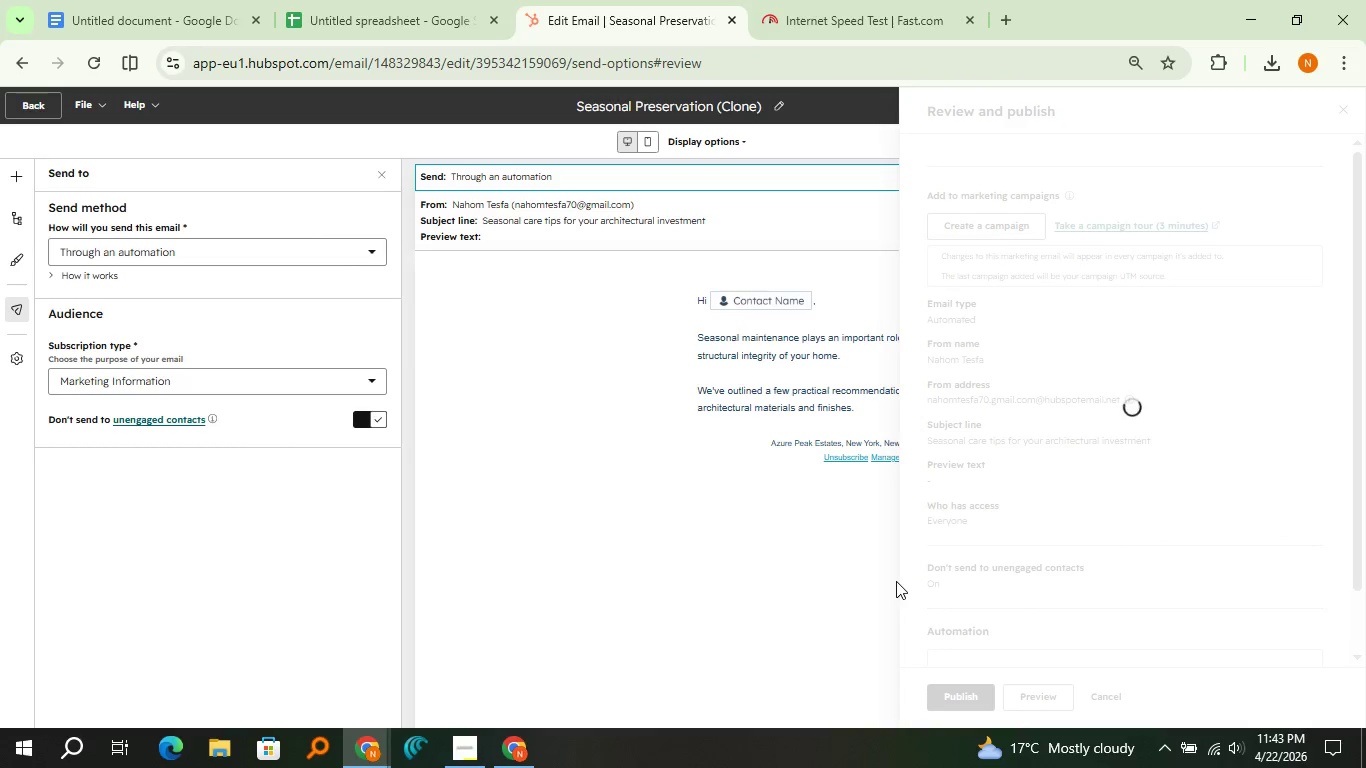 
left_click([839, 194])
 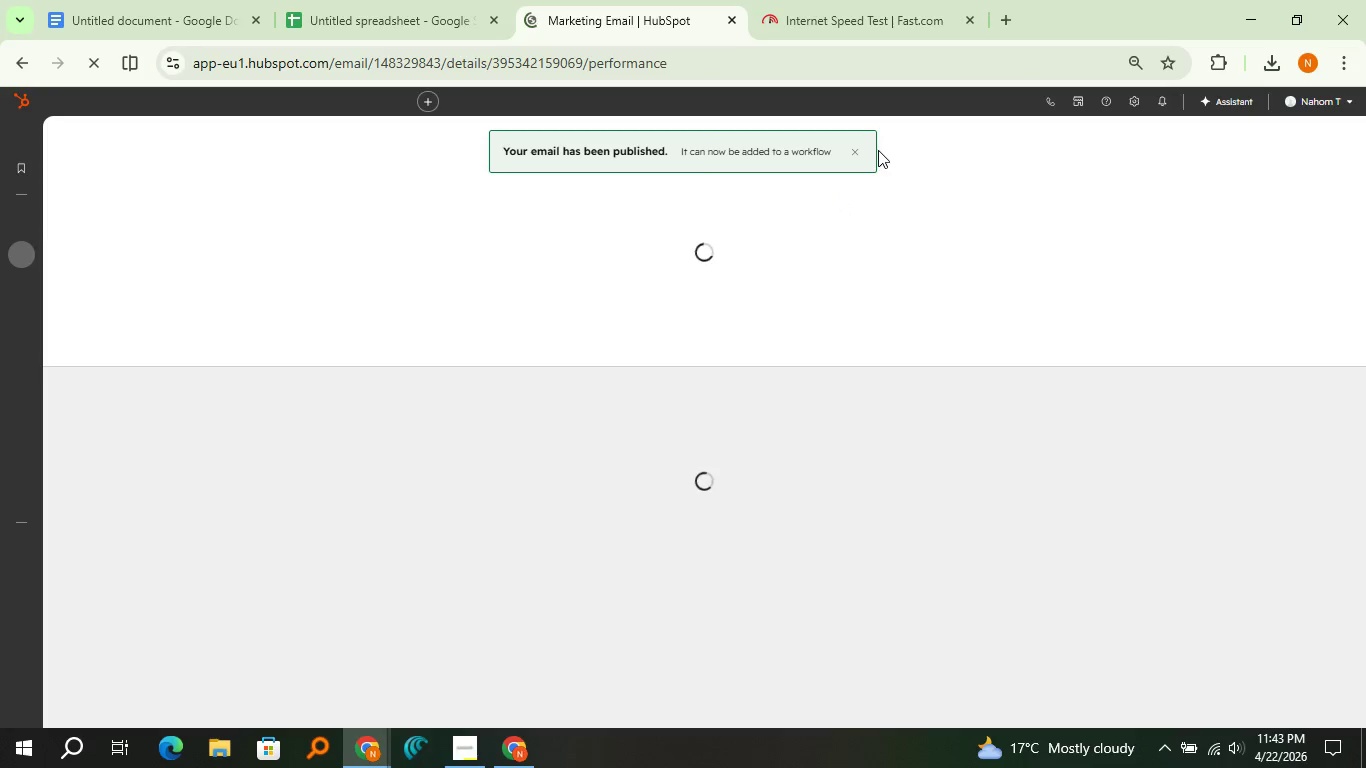 
left_click([854, 153])
 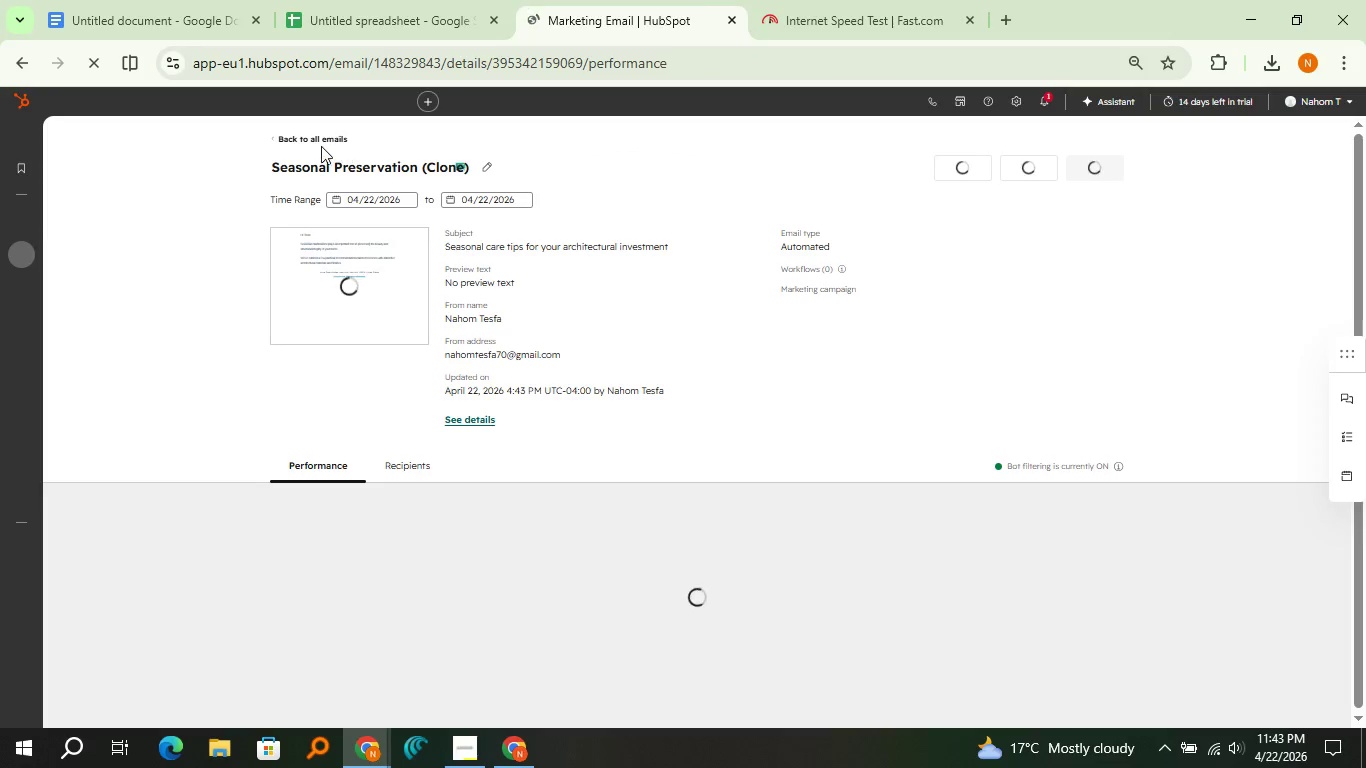 
left_click([321, 146])
 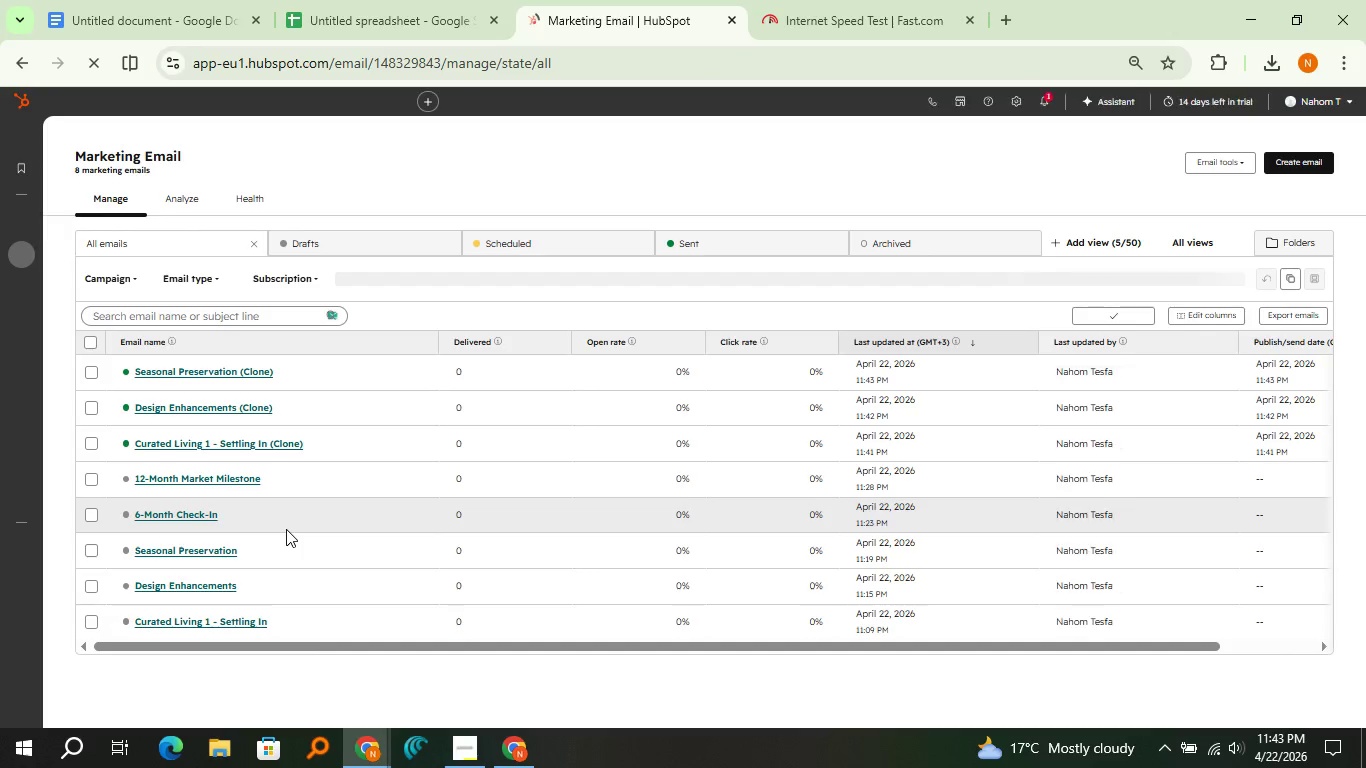 
wait(13.11)
 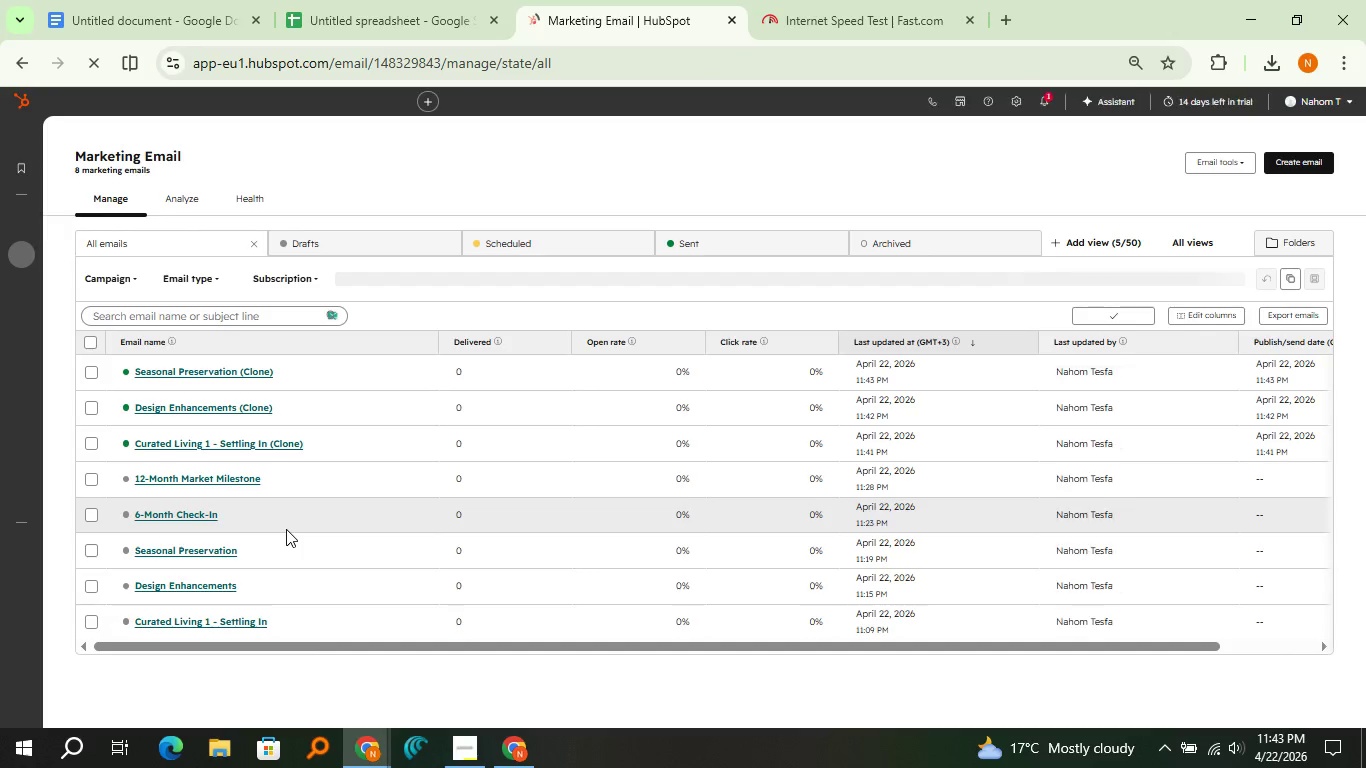 
left_click([342, 523])
 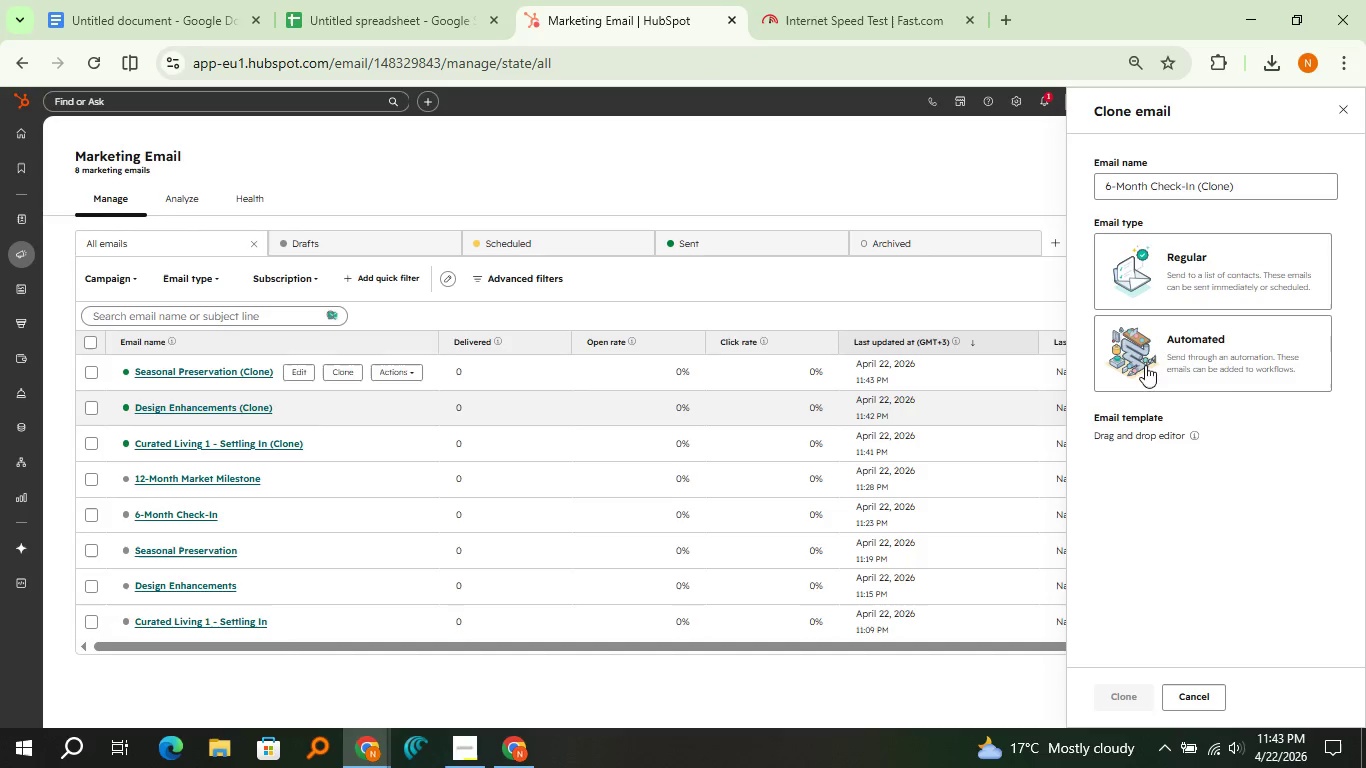 
left_click([1220, 368])
 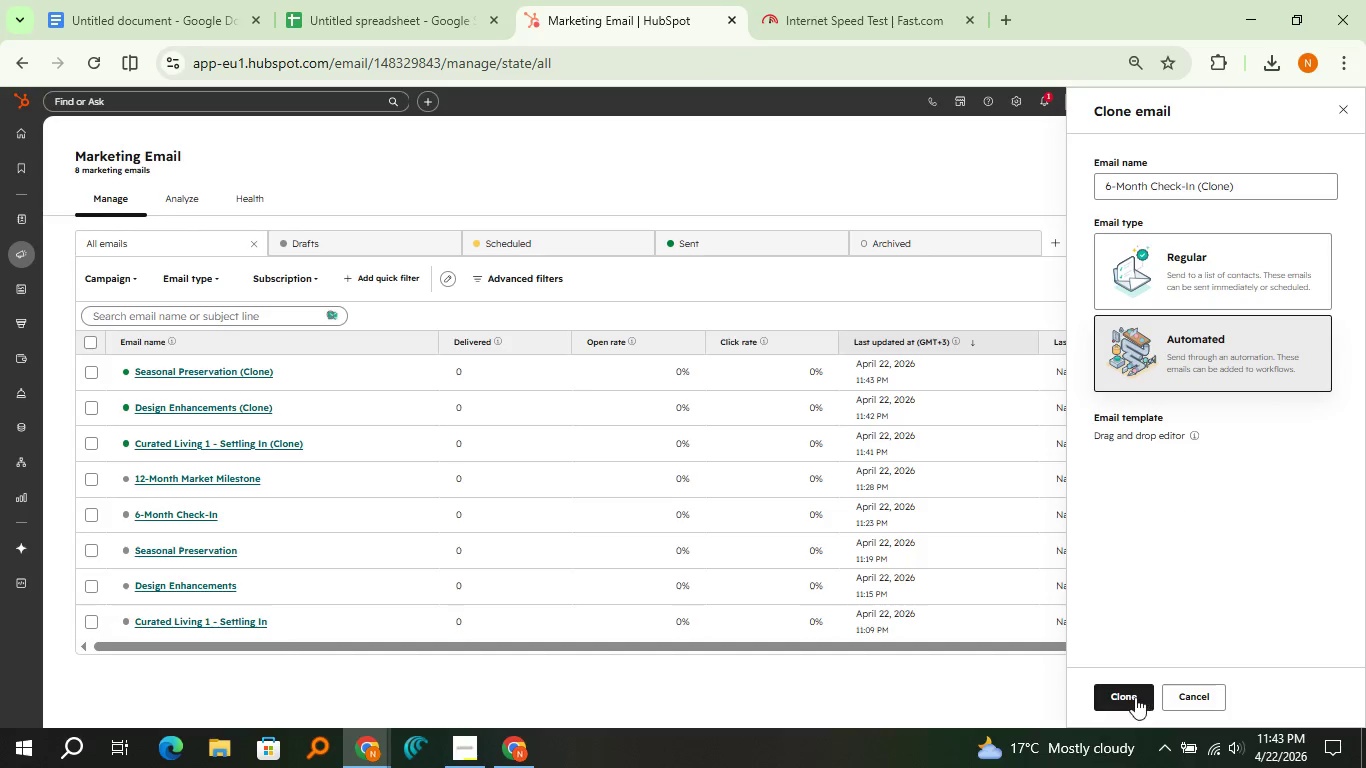 
left_click([1131, 699])
 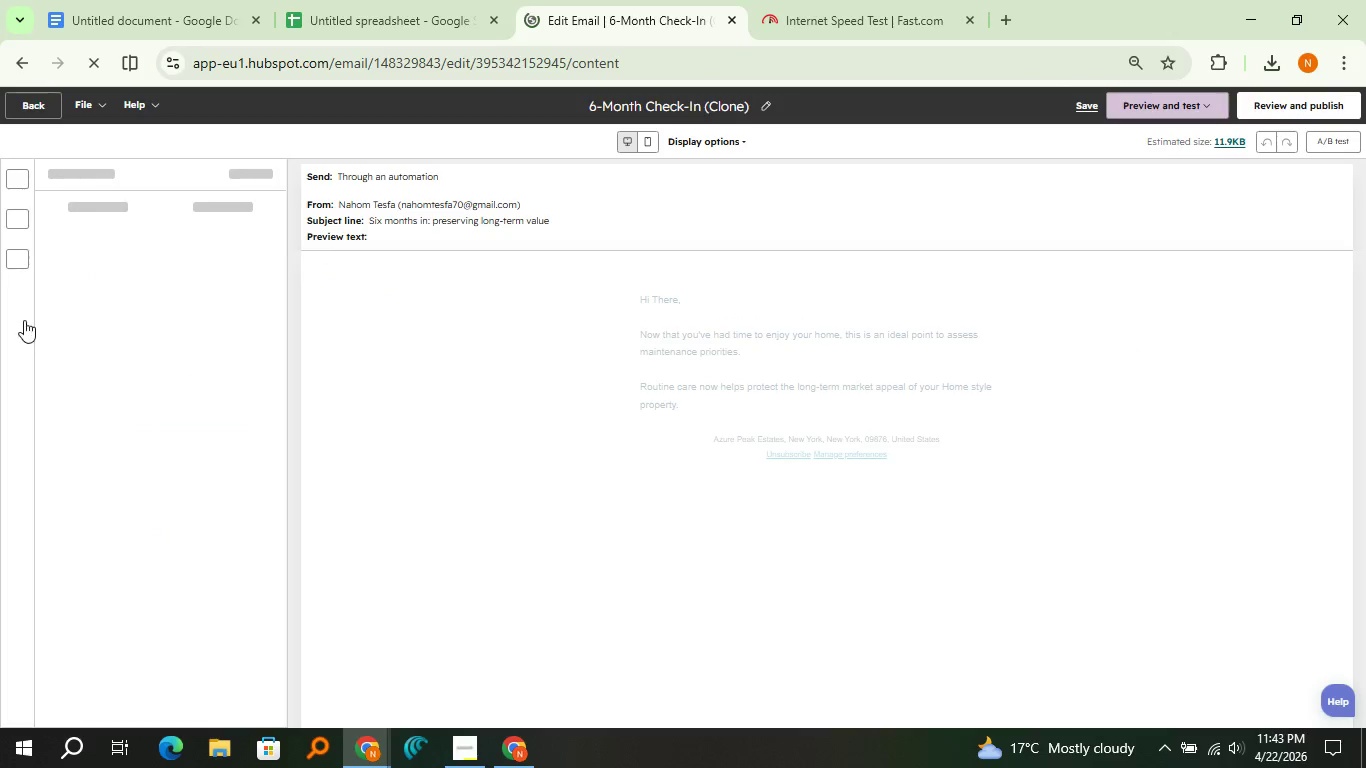 
wait(6.81)
 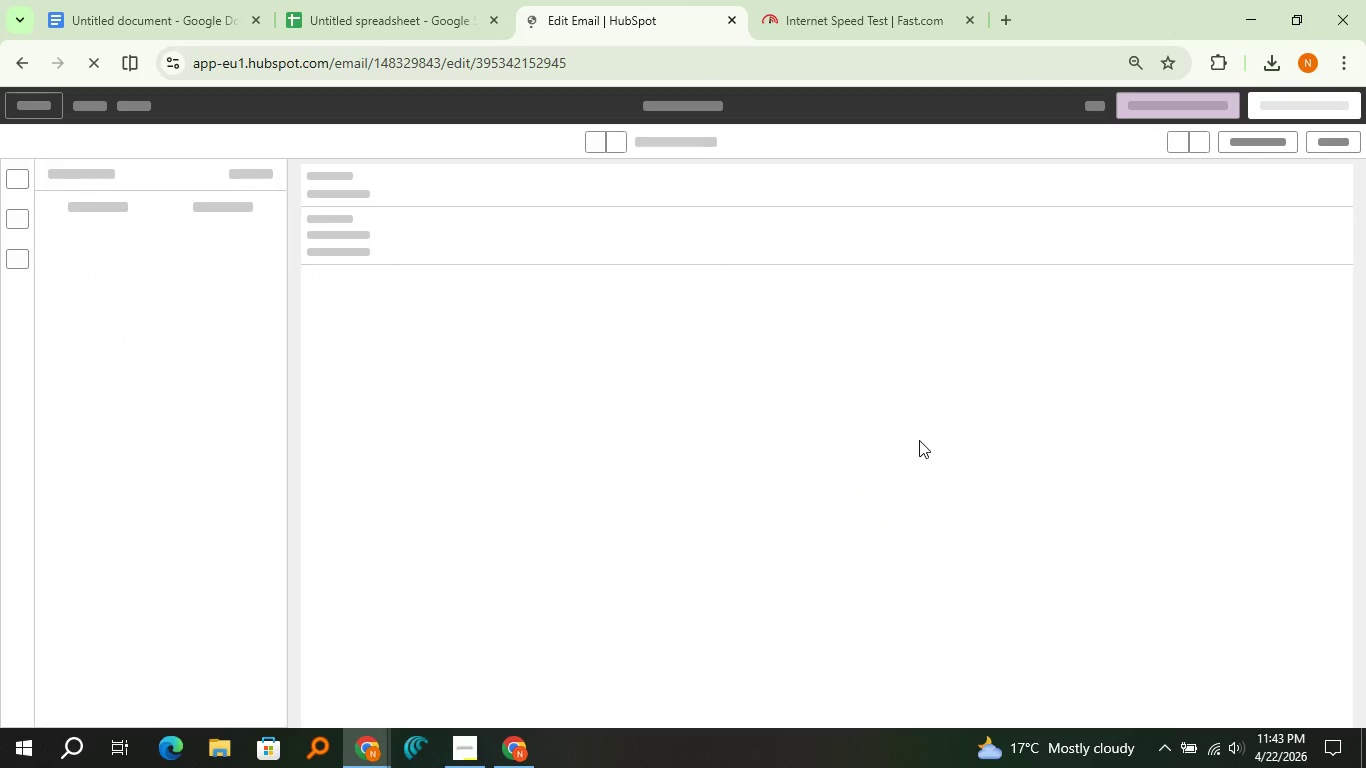 
left_click([10, 317])
 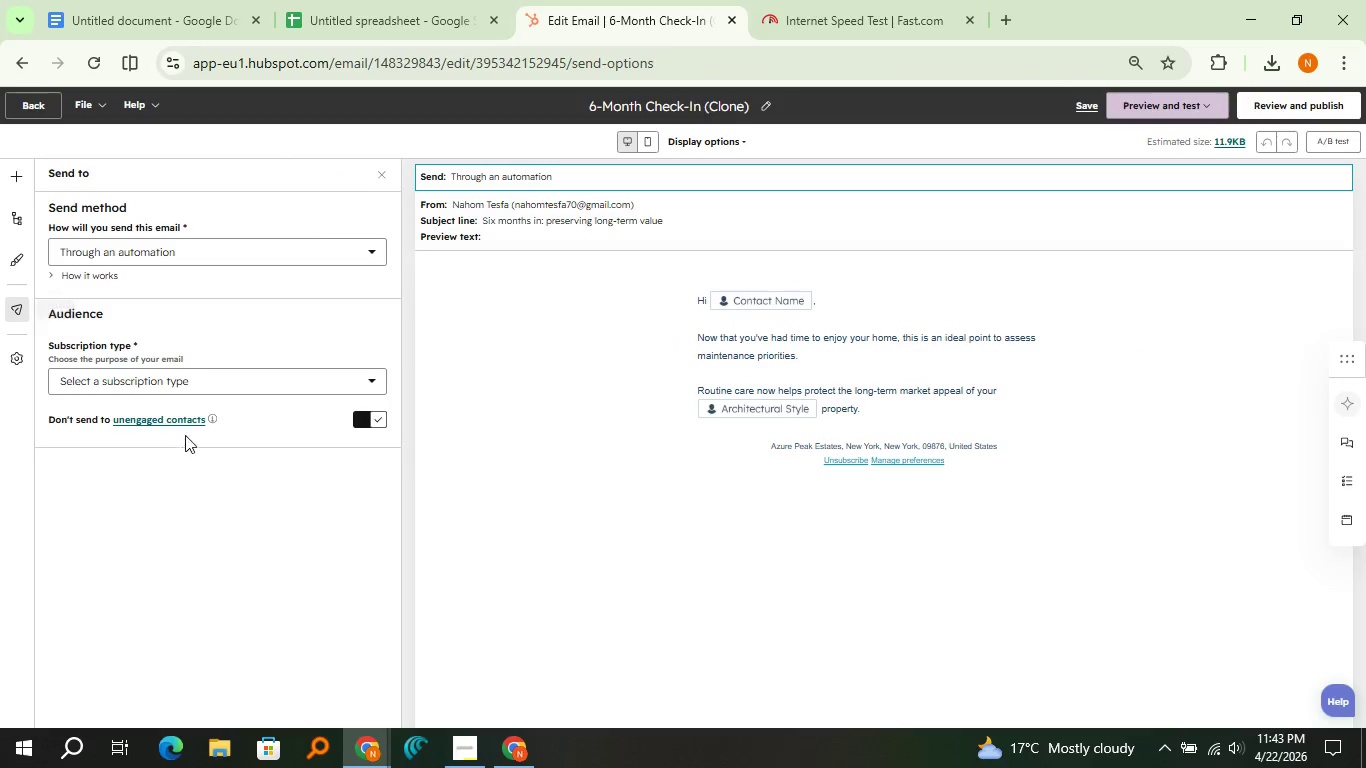 
left_click([190, 388])
 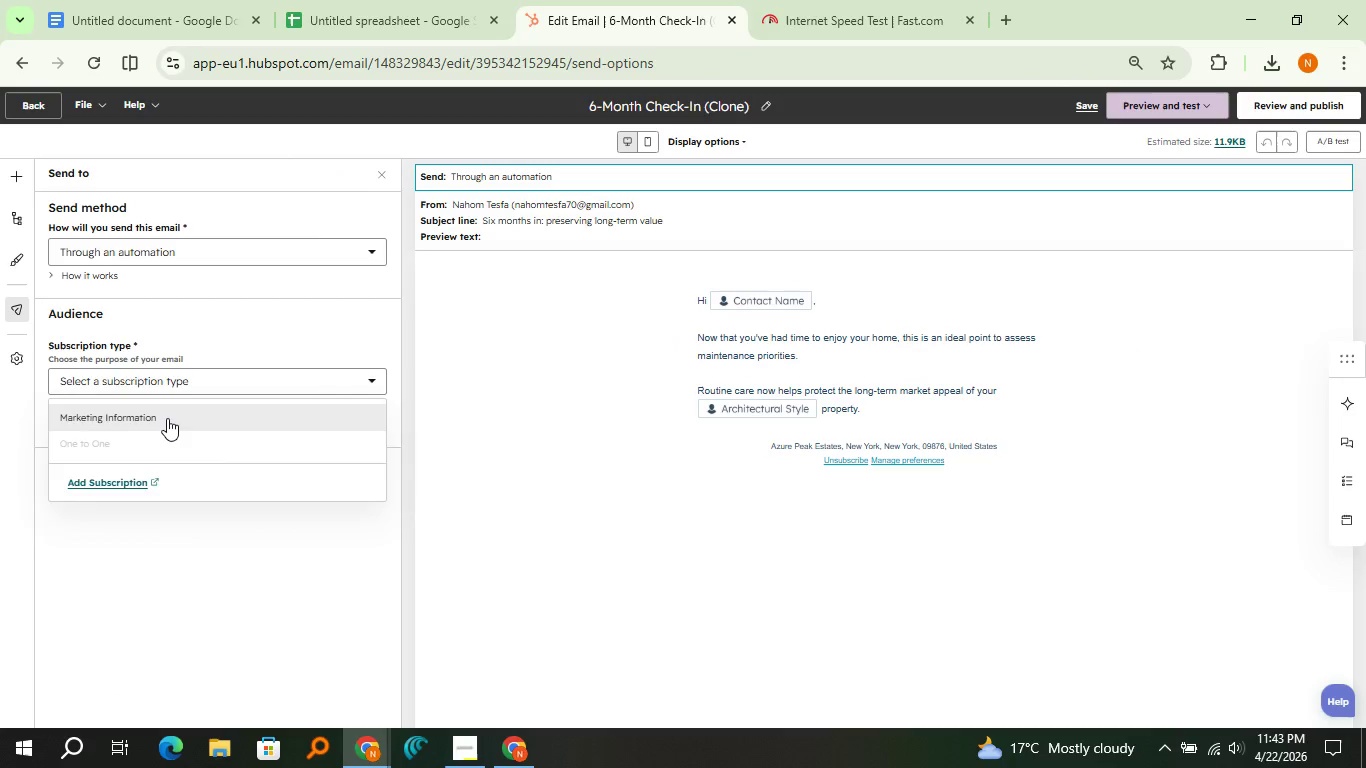 
left_click([167, 418])
 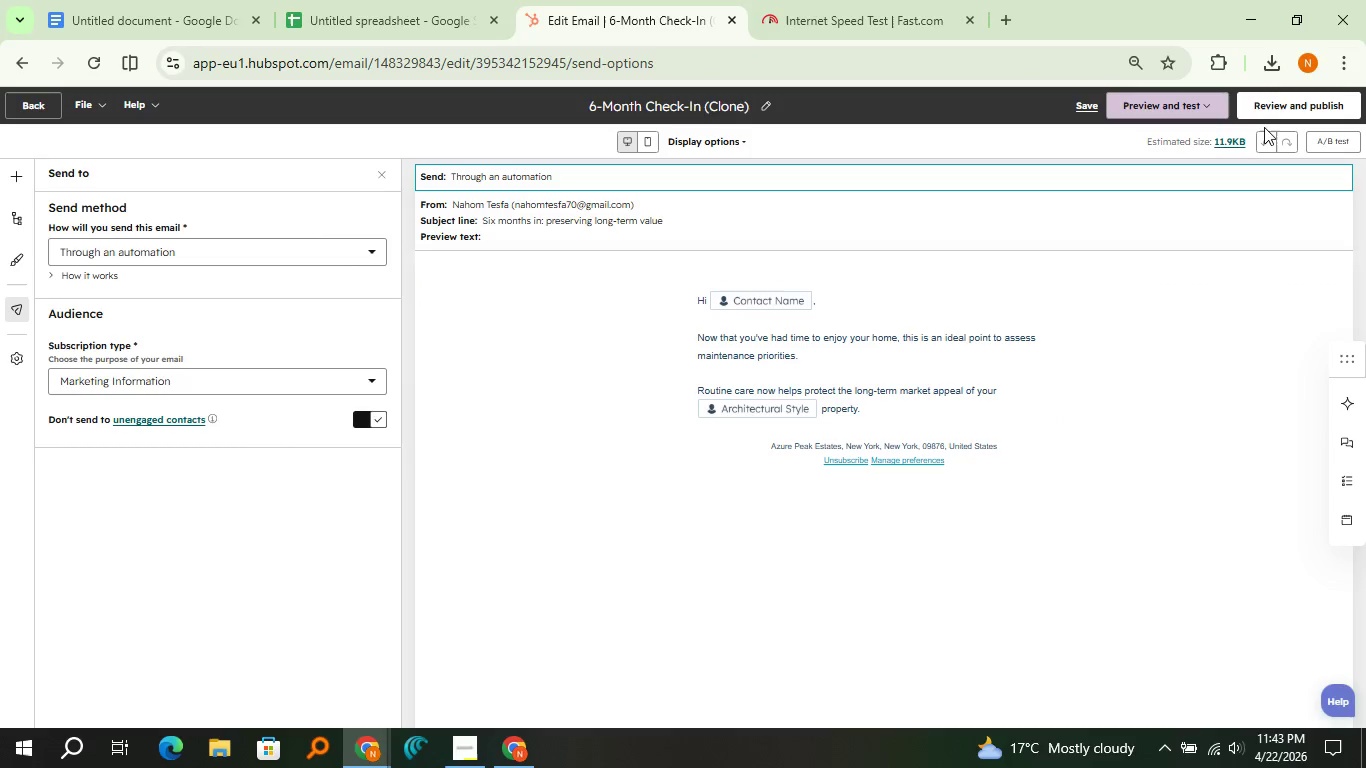 
left_click([1266, 118])
 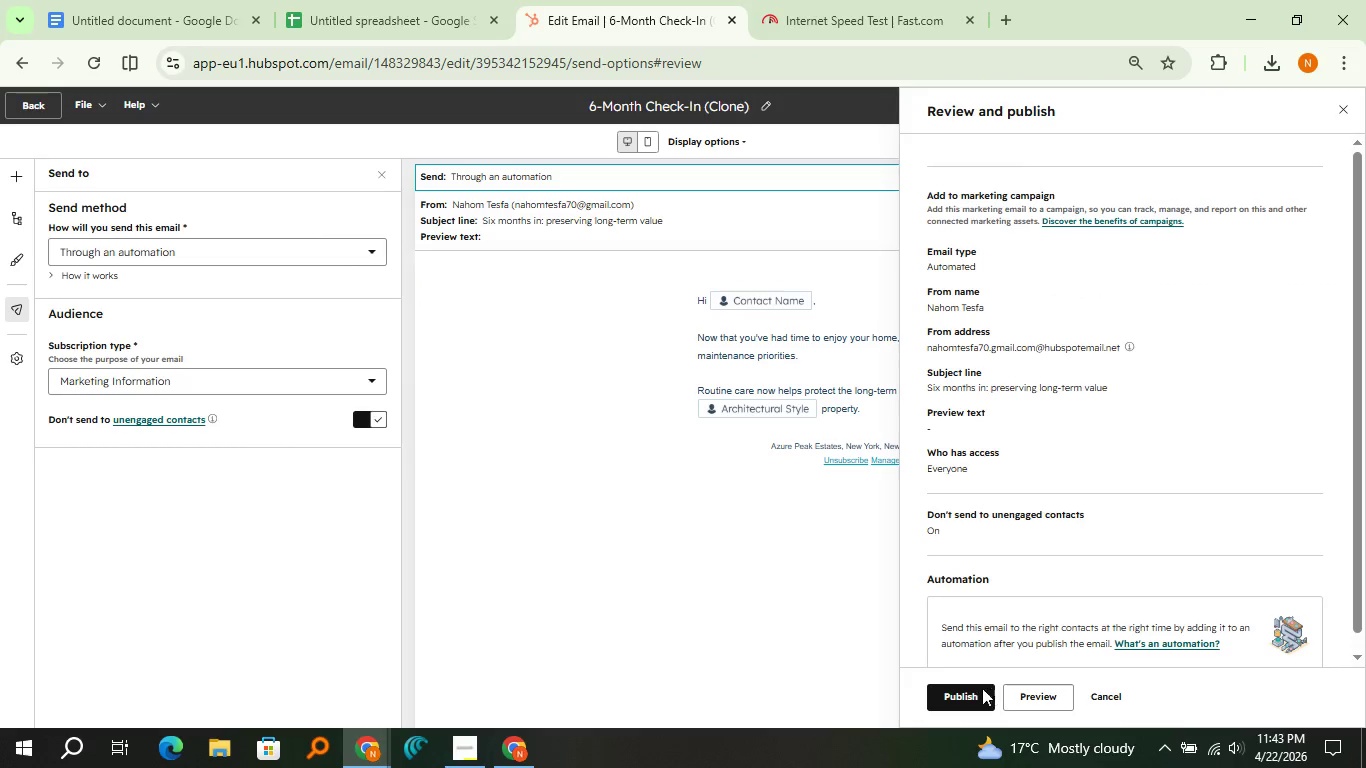 
left_click([980, 694])
 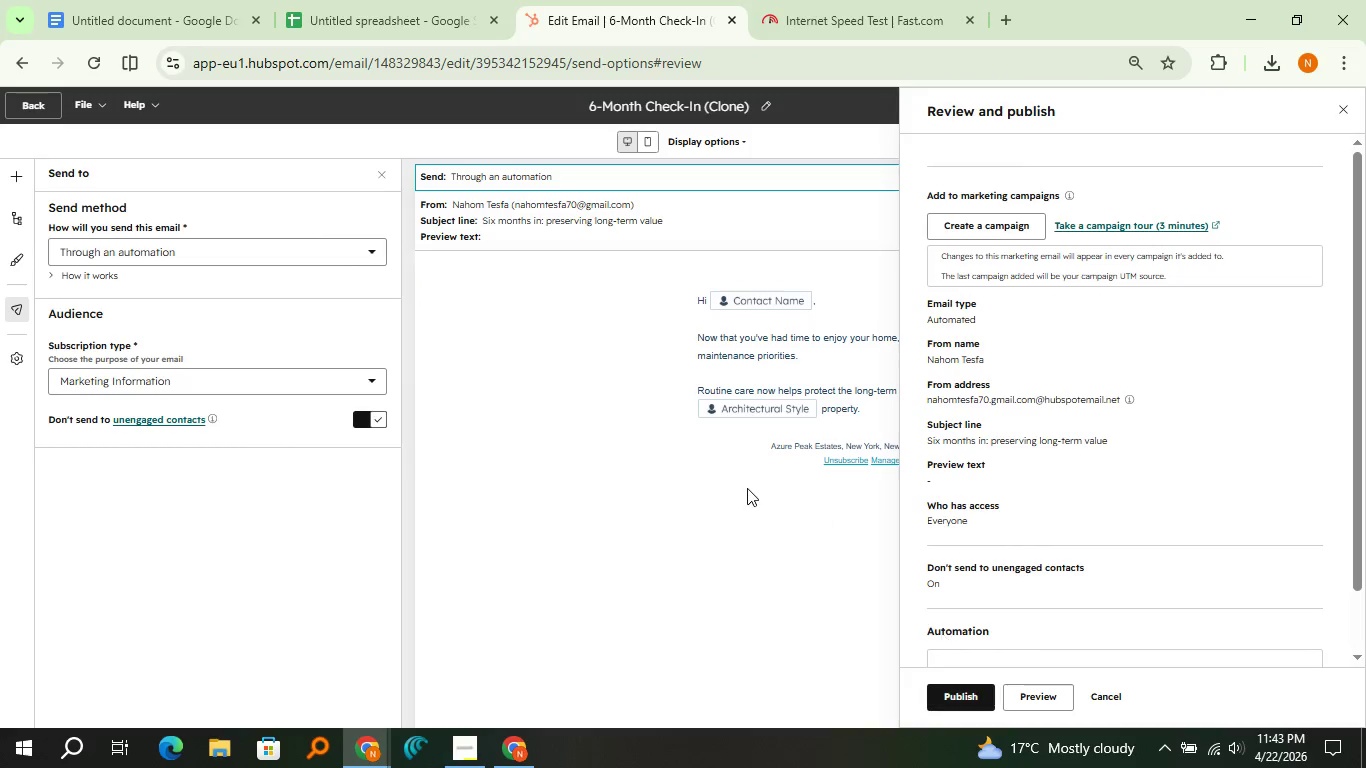 
mouse_move([770, 468])
 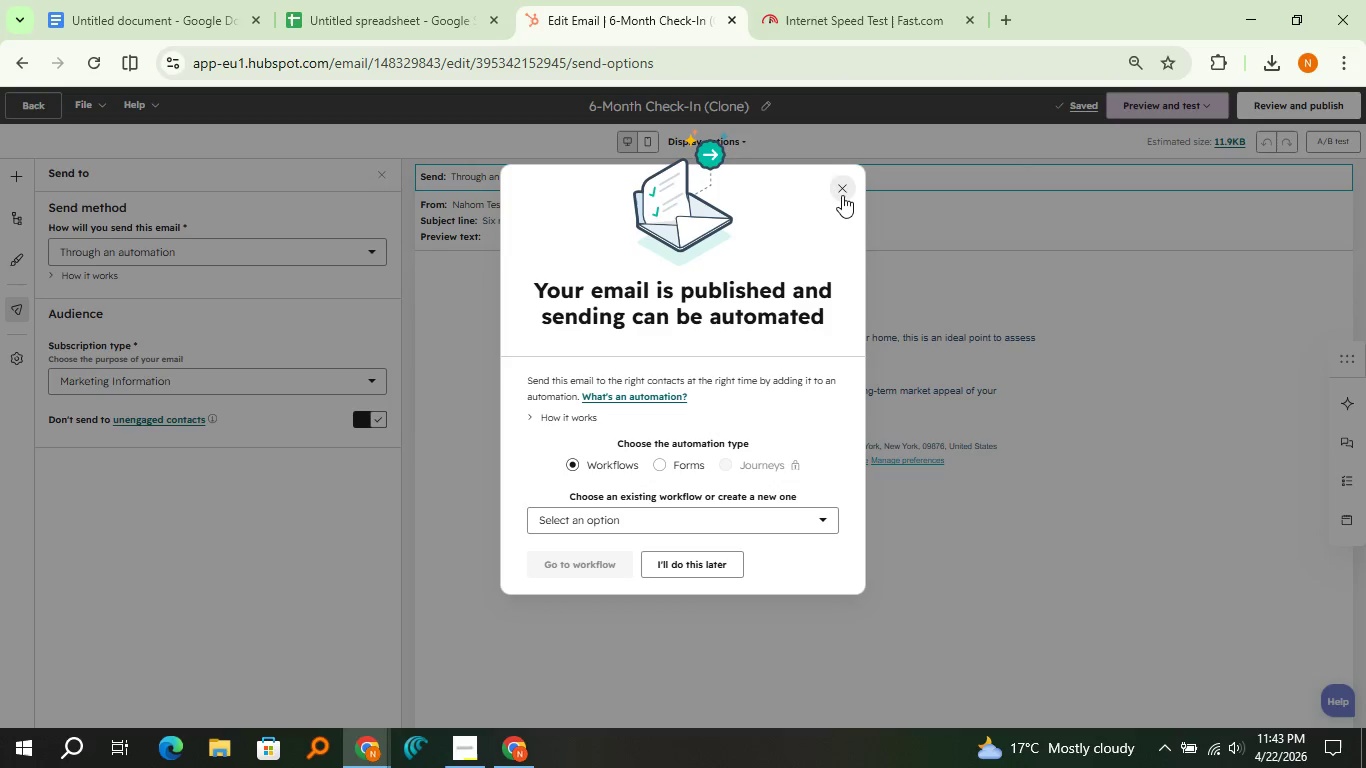 
left_click([842, 194])
 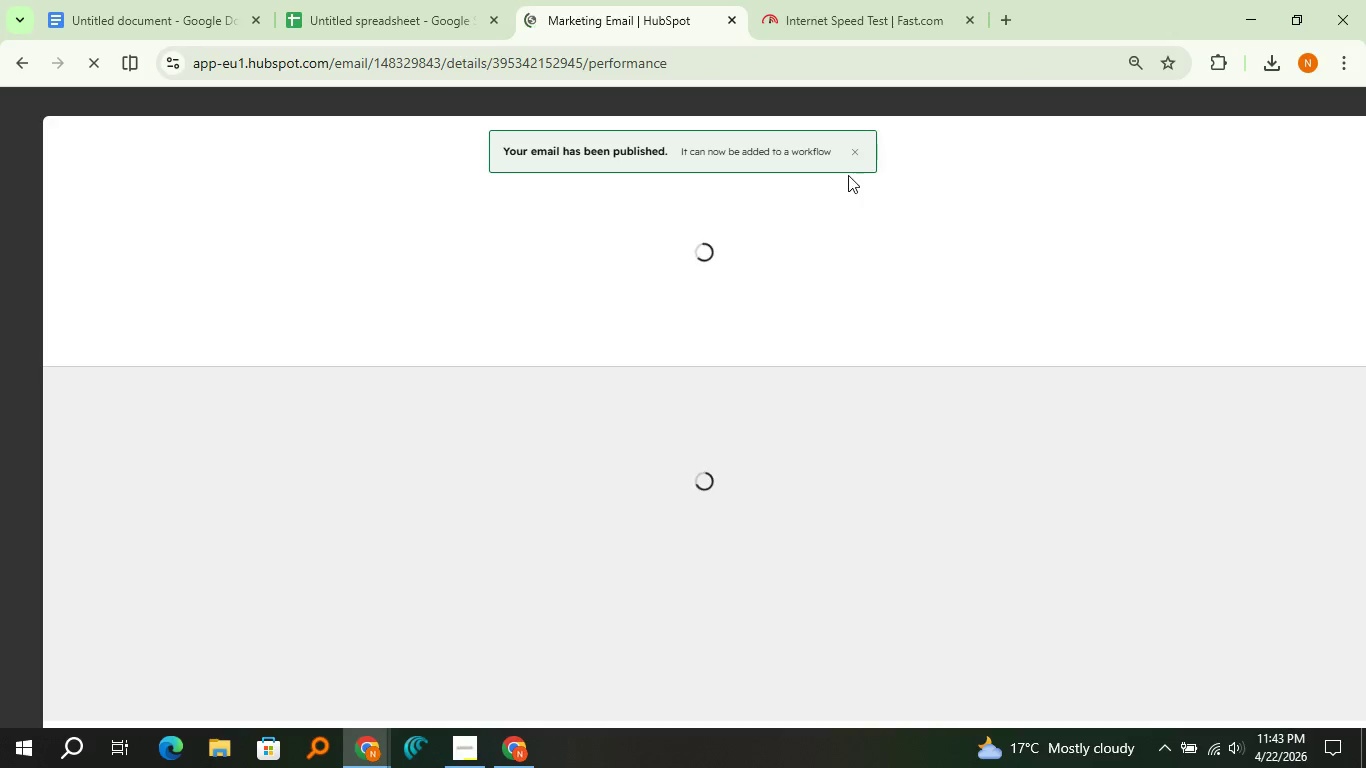 
left_click([852, 157])
 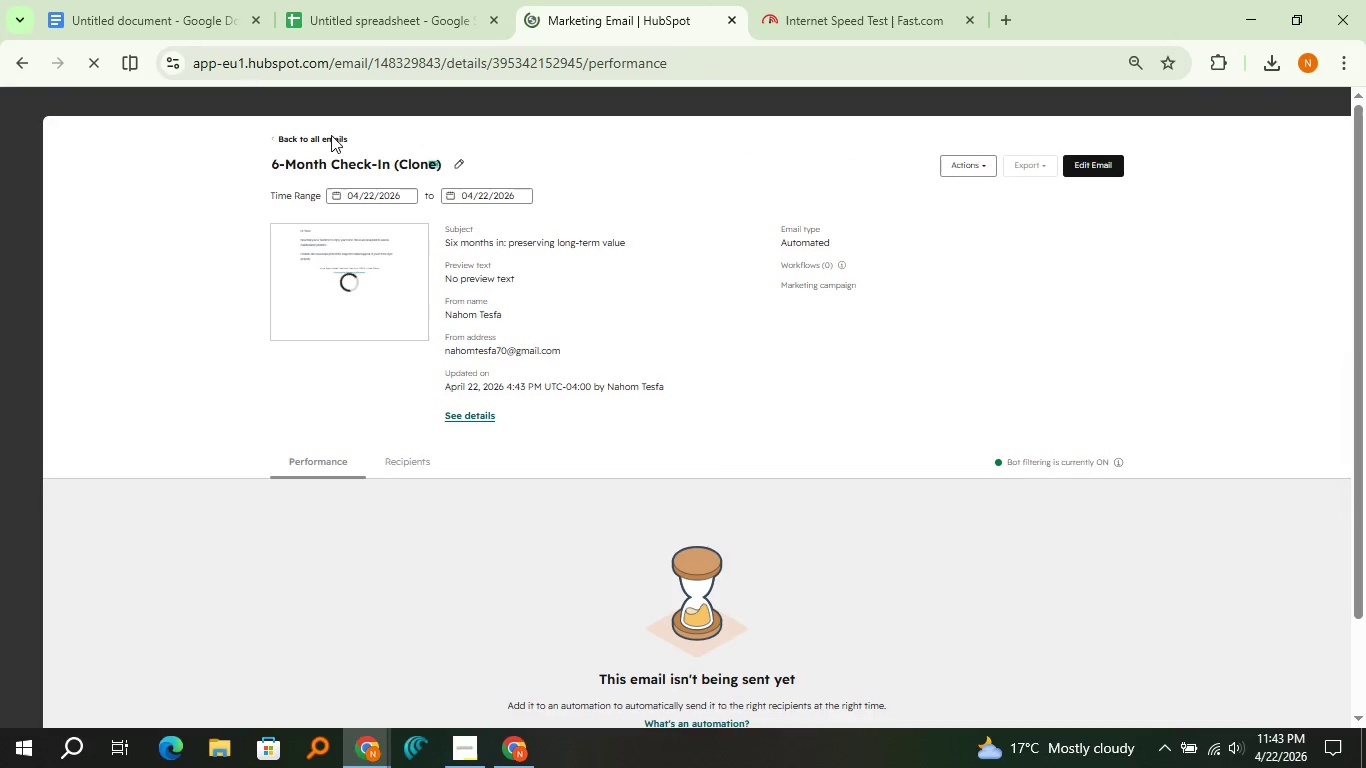 
left_click([319, 132])
 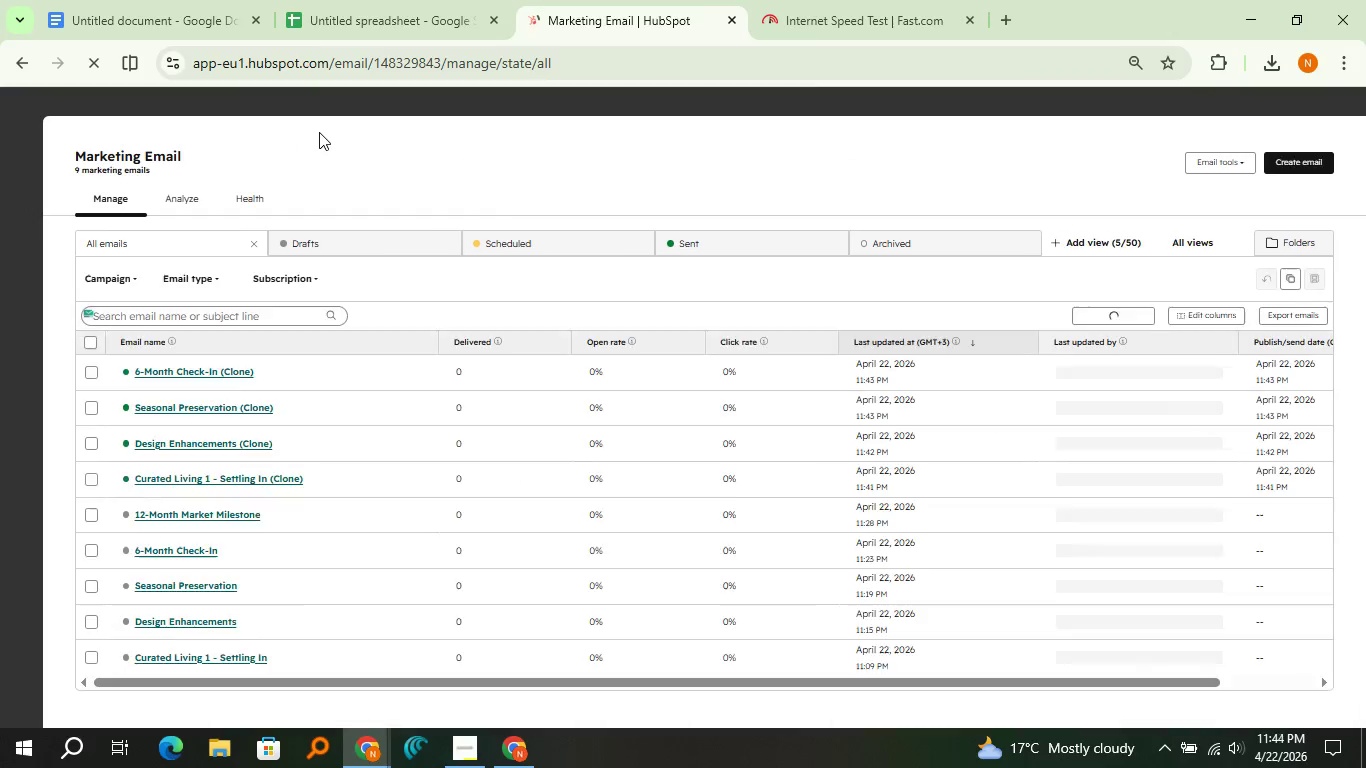 
wait(11.51)
 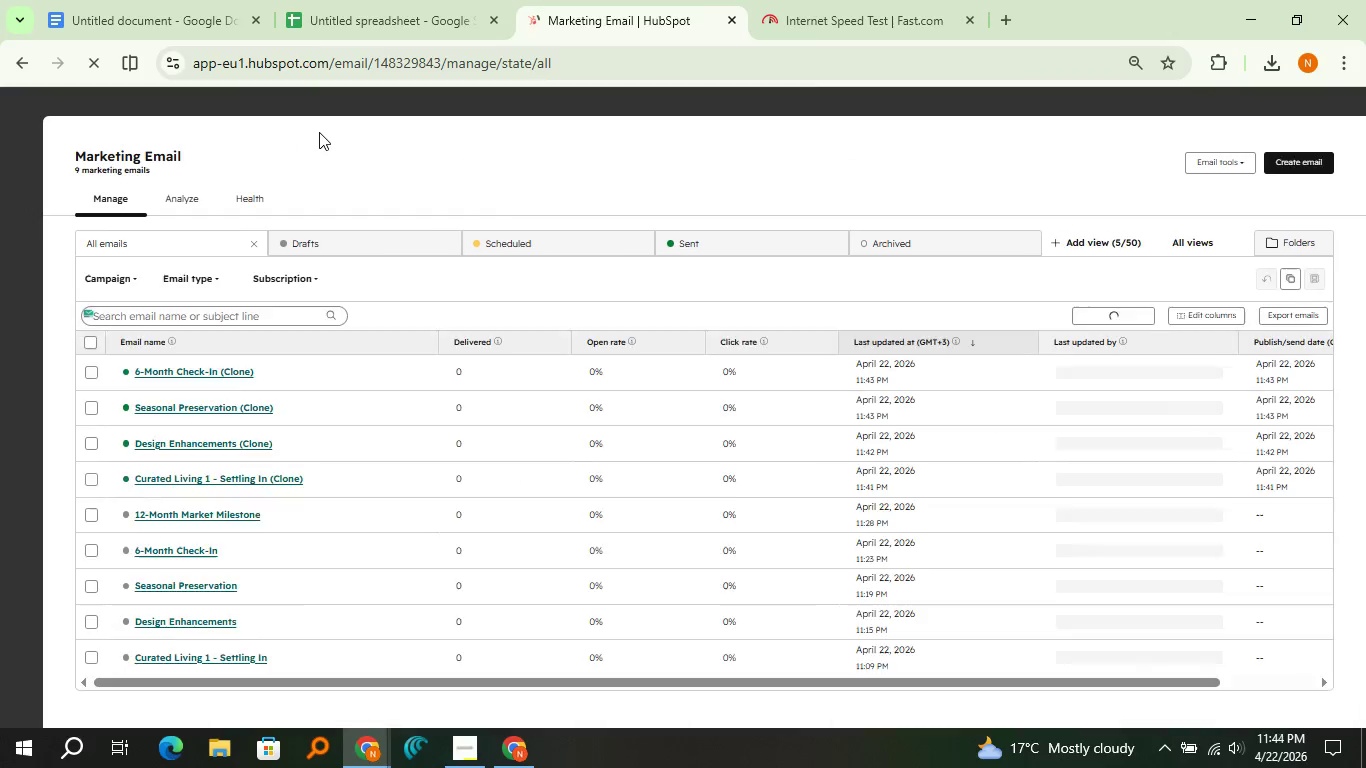 
left_click([341, 519])
 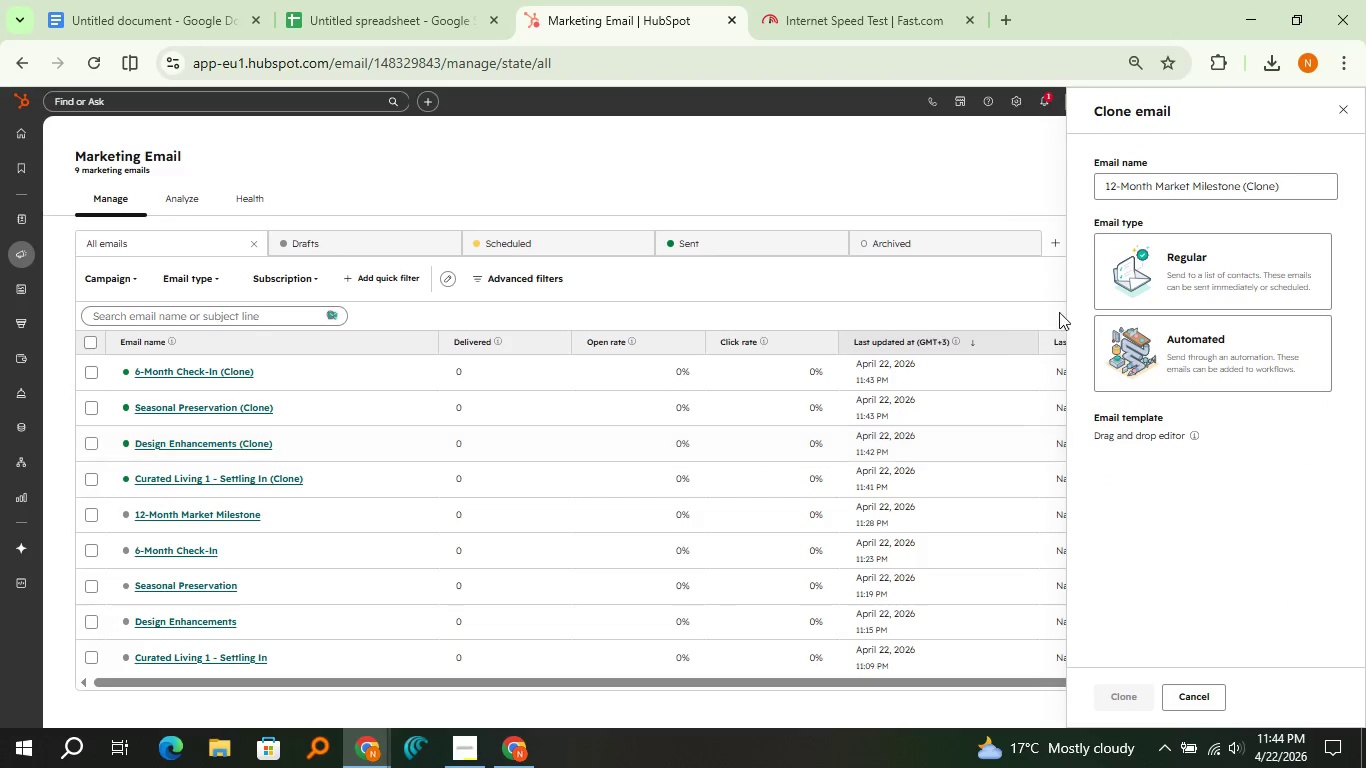 
left_click([1132, 331])
 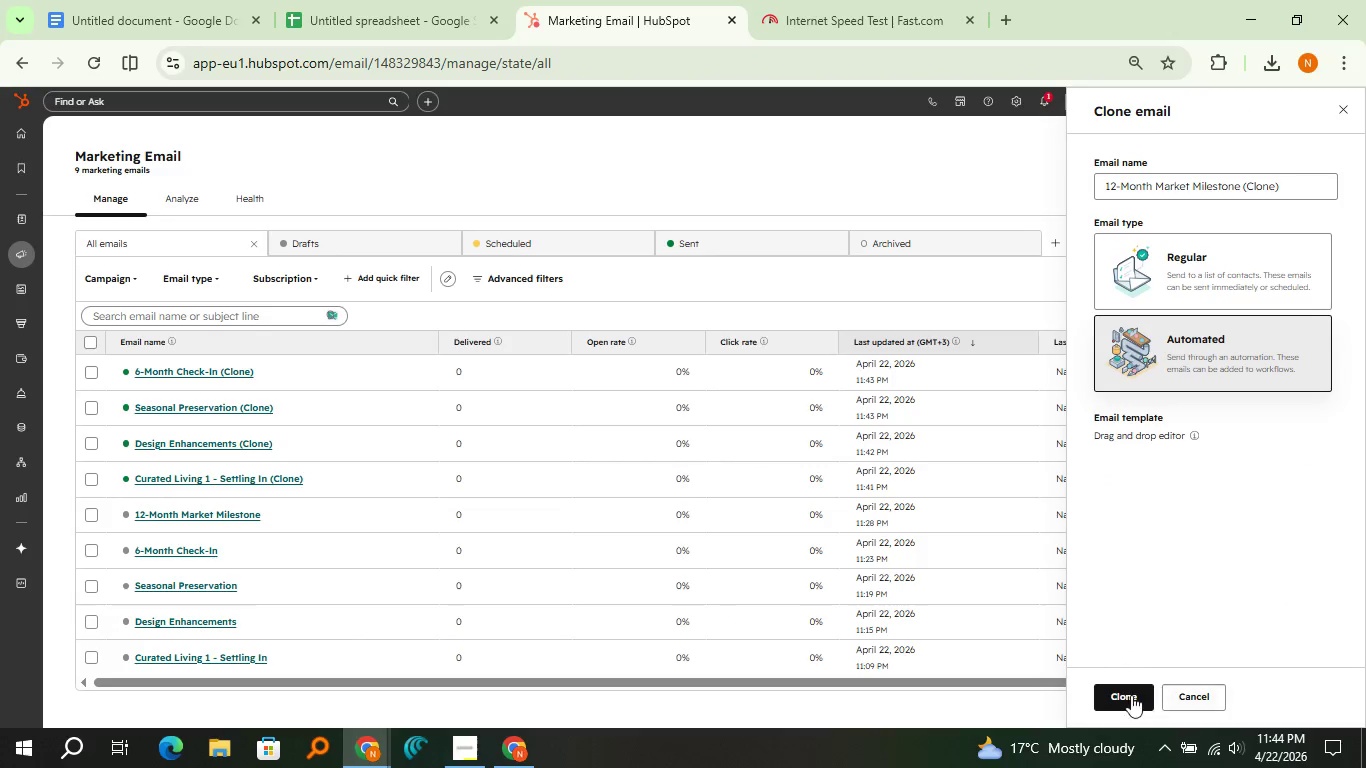 
left_click([1128, 694])
 